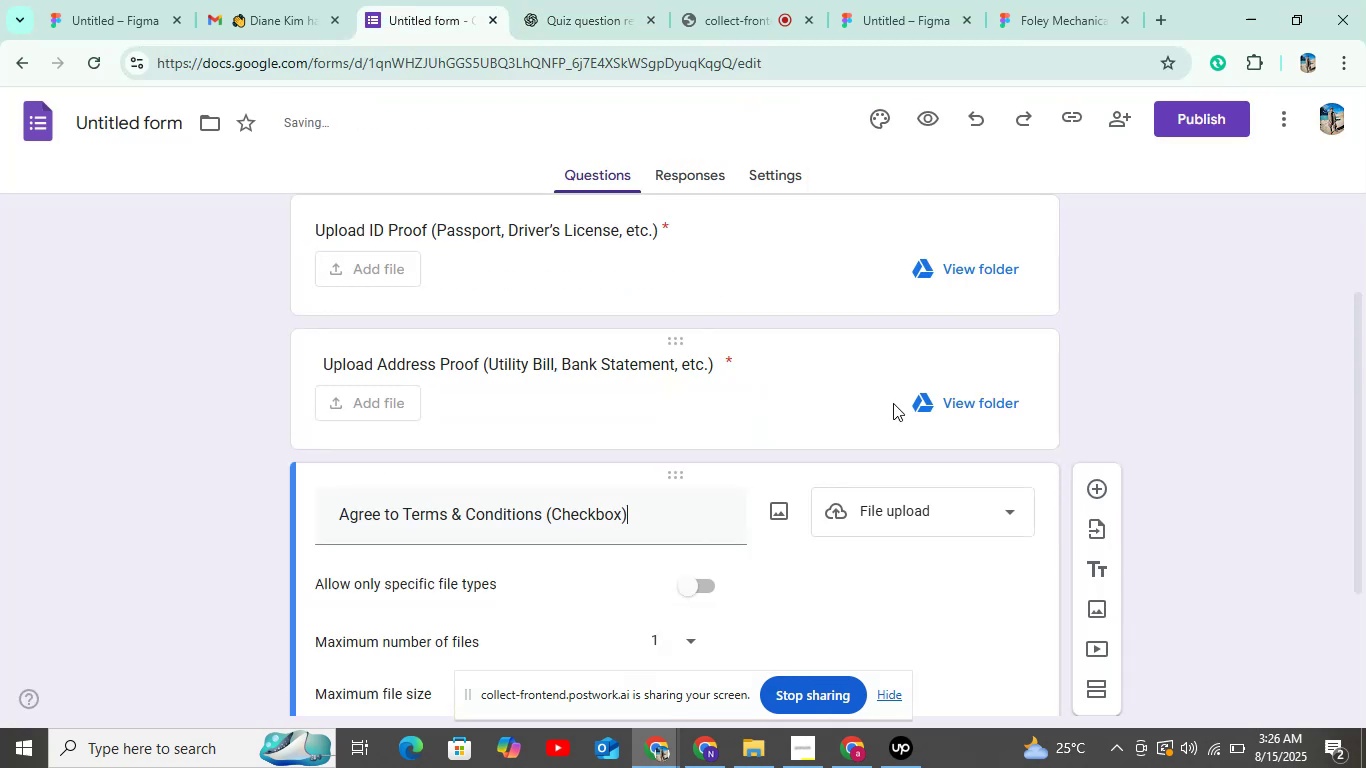 
scroll: coordinate [893, 403], scroll_direction: down, amount: 4.0
 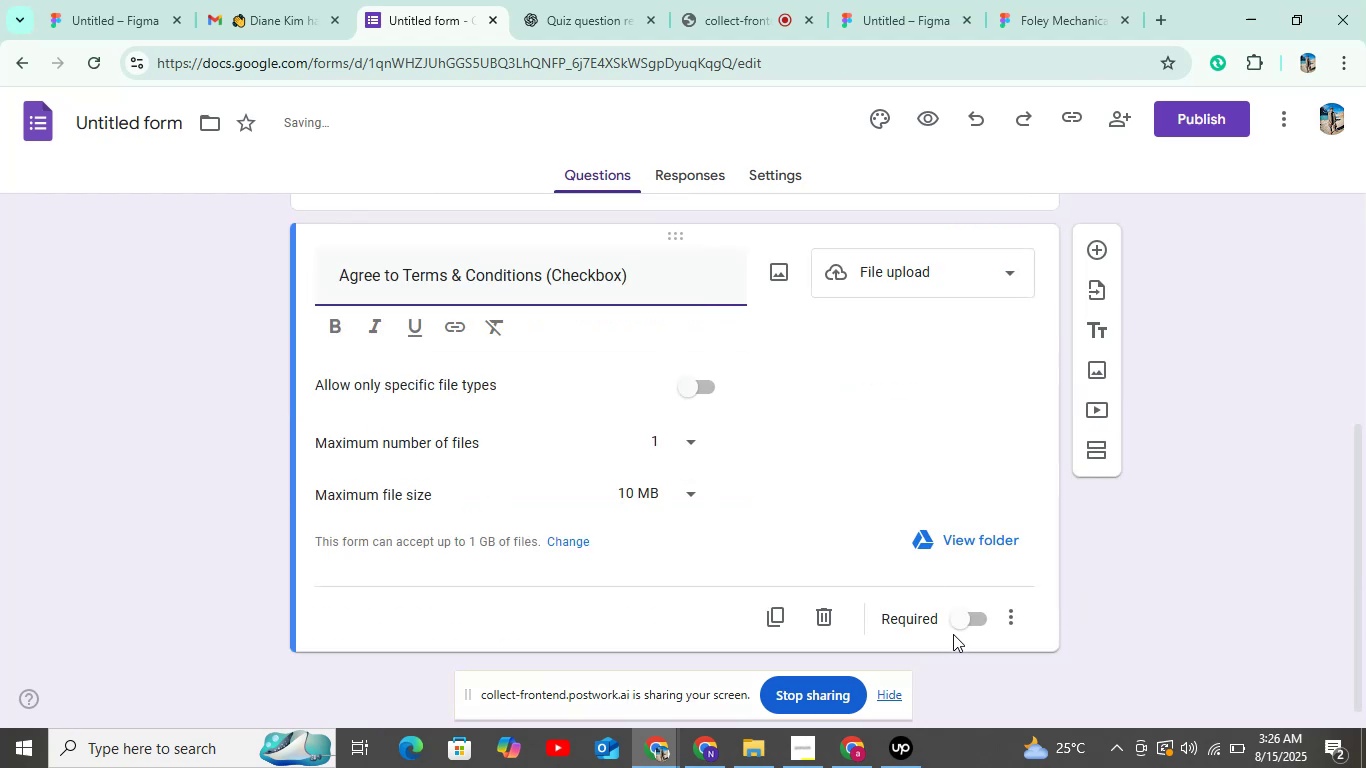 
left_click([958, 623])
 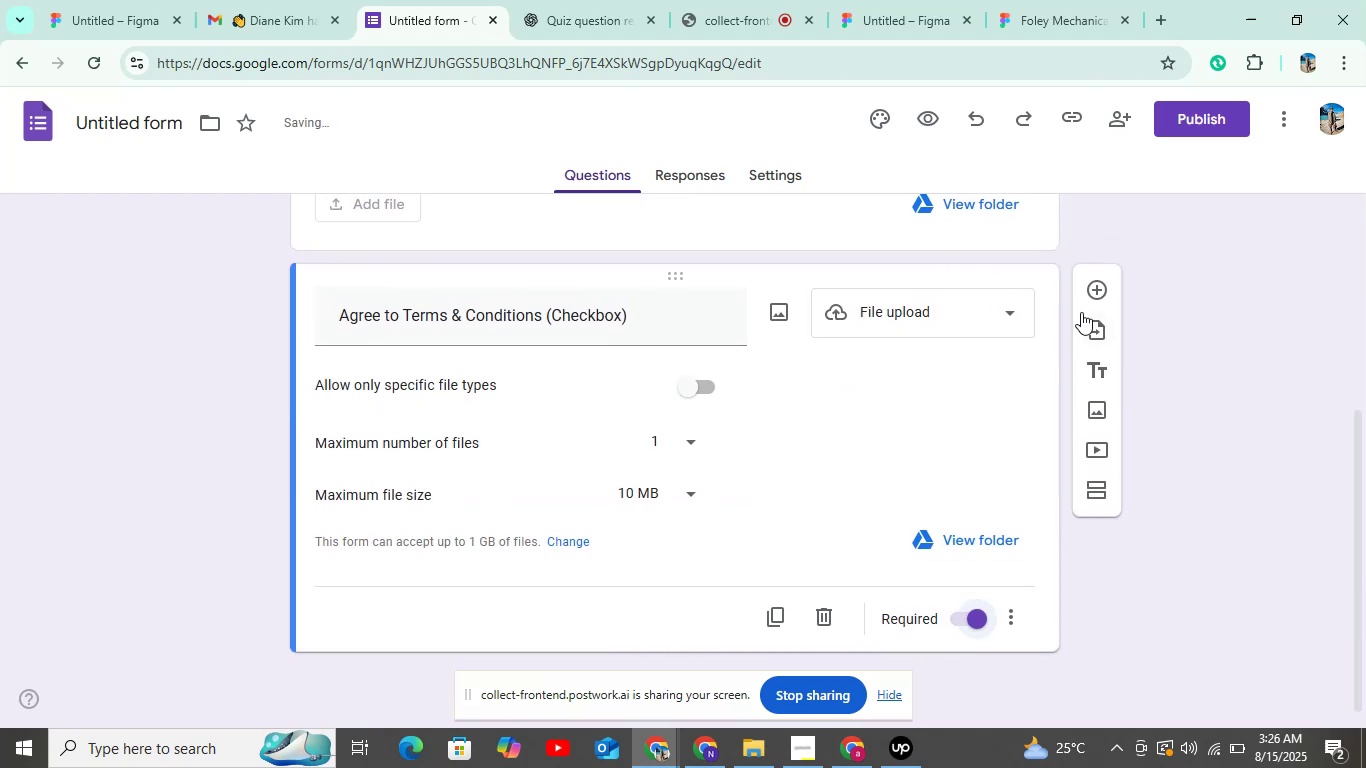 
left_click([1097, 287])
 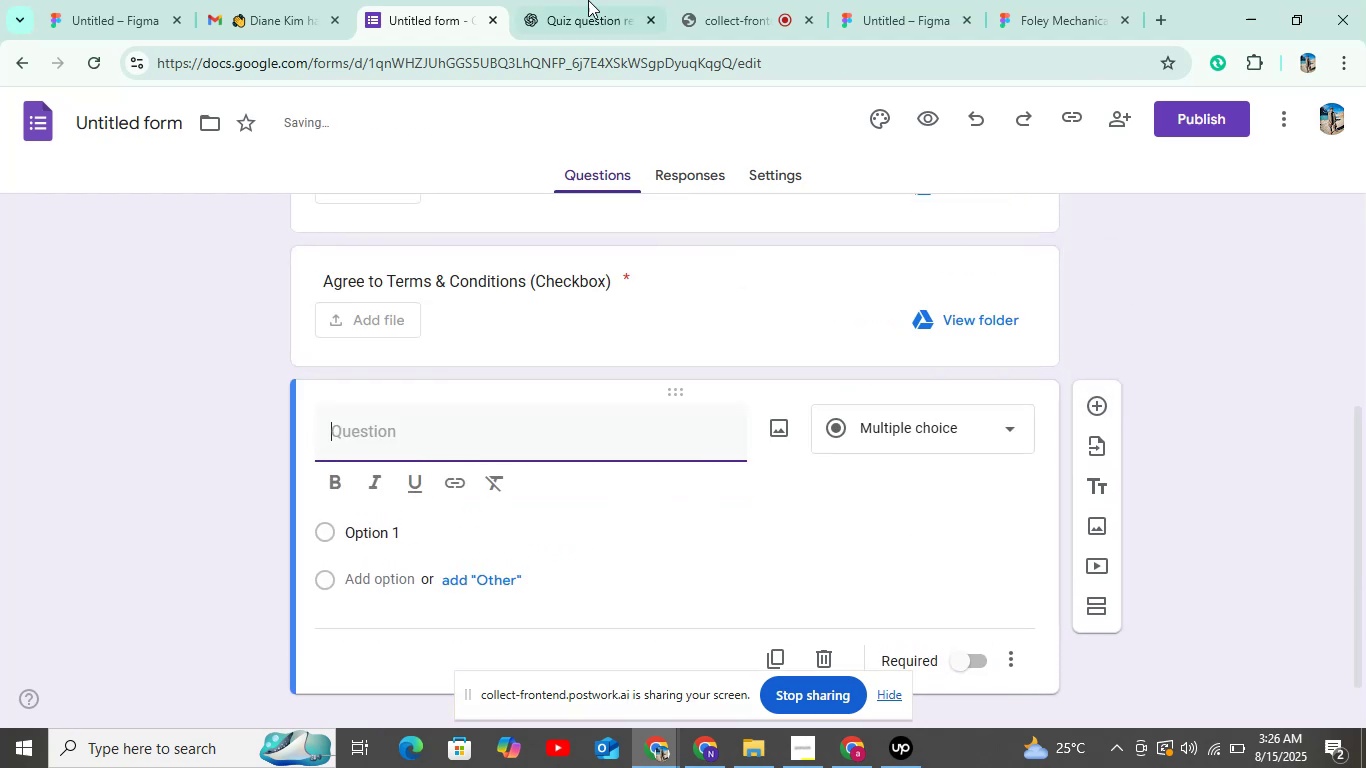 
left_click([591, 0])
 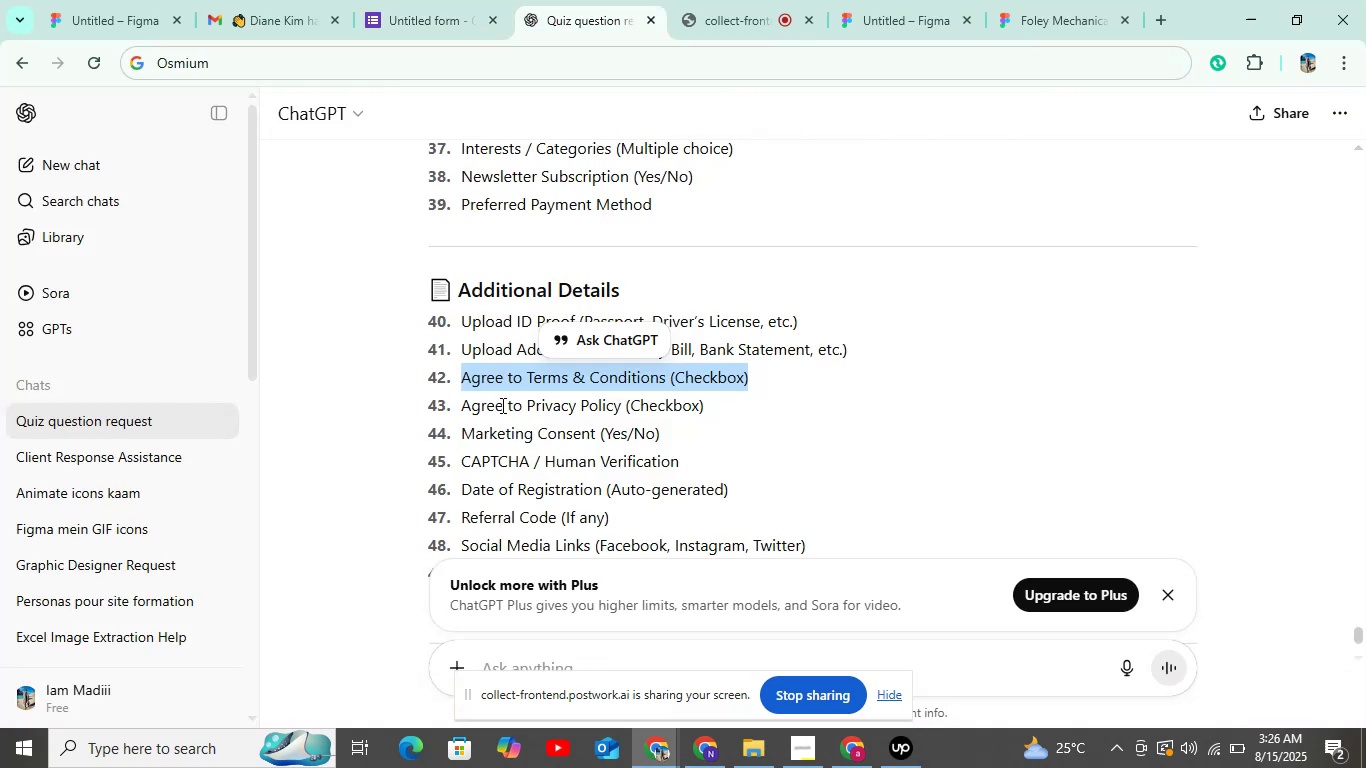 
left_click_drag(start_coordinate=[459, 408], to_coordinate=[699, 408])
 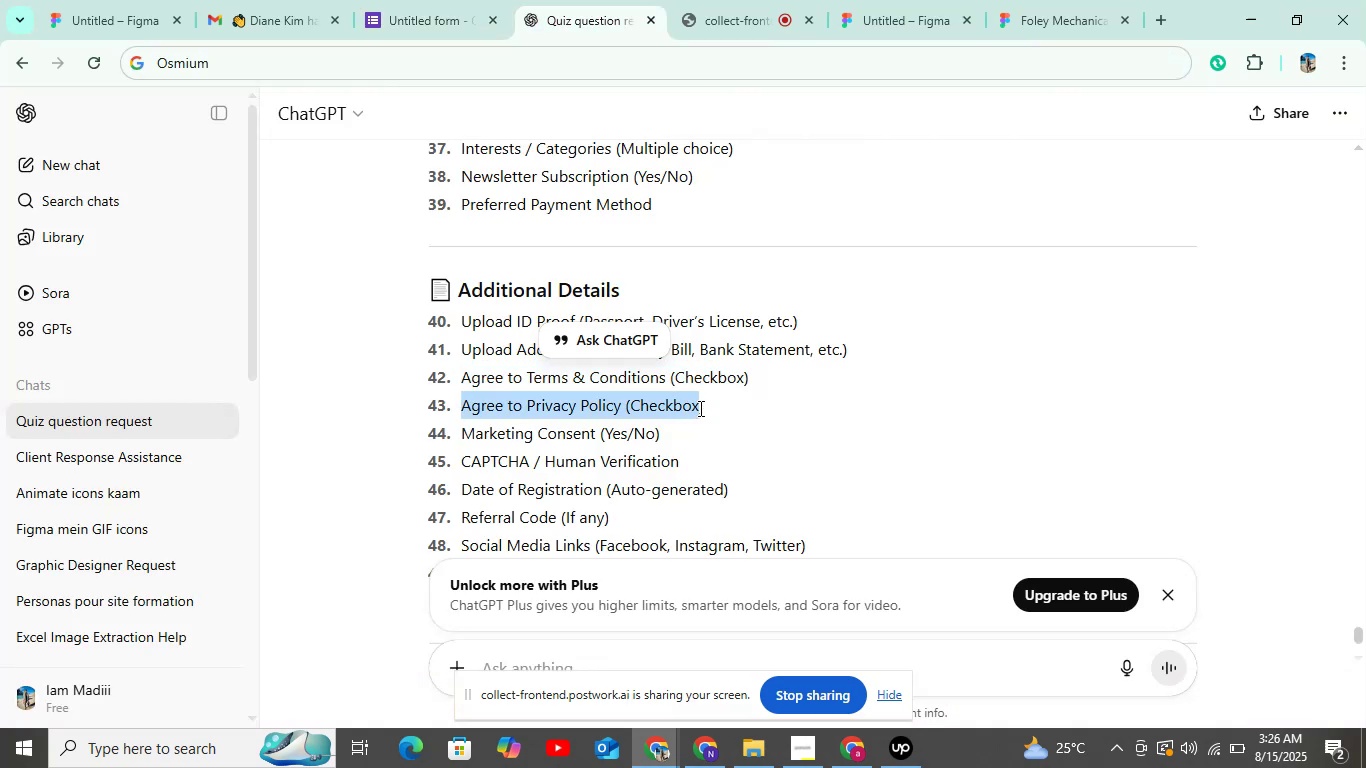 
key(Control+C)
 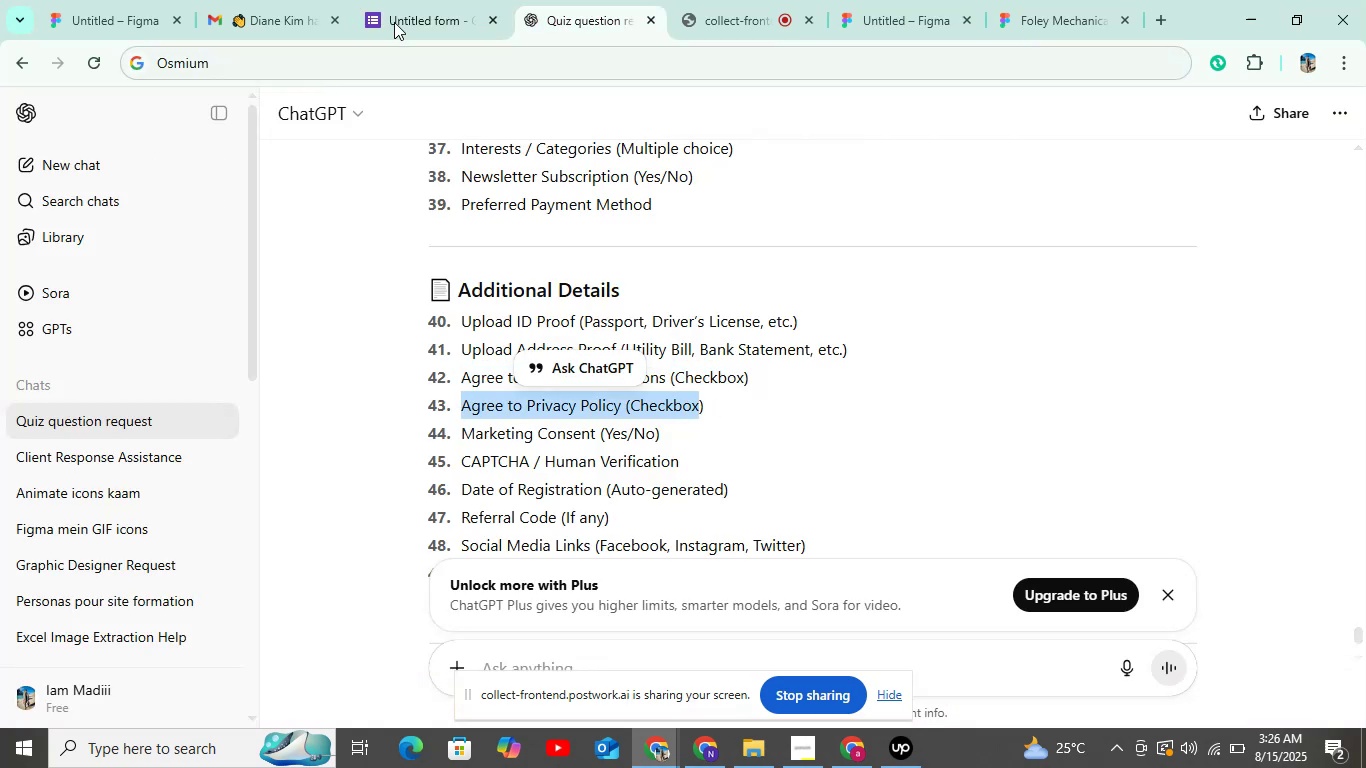 
left_click([395, 20])
 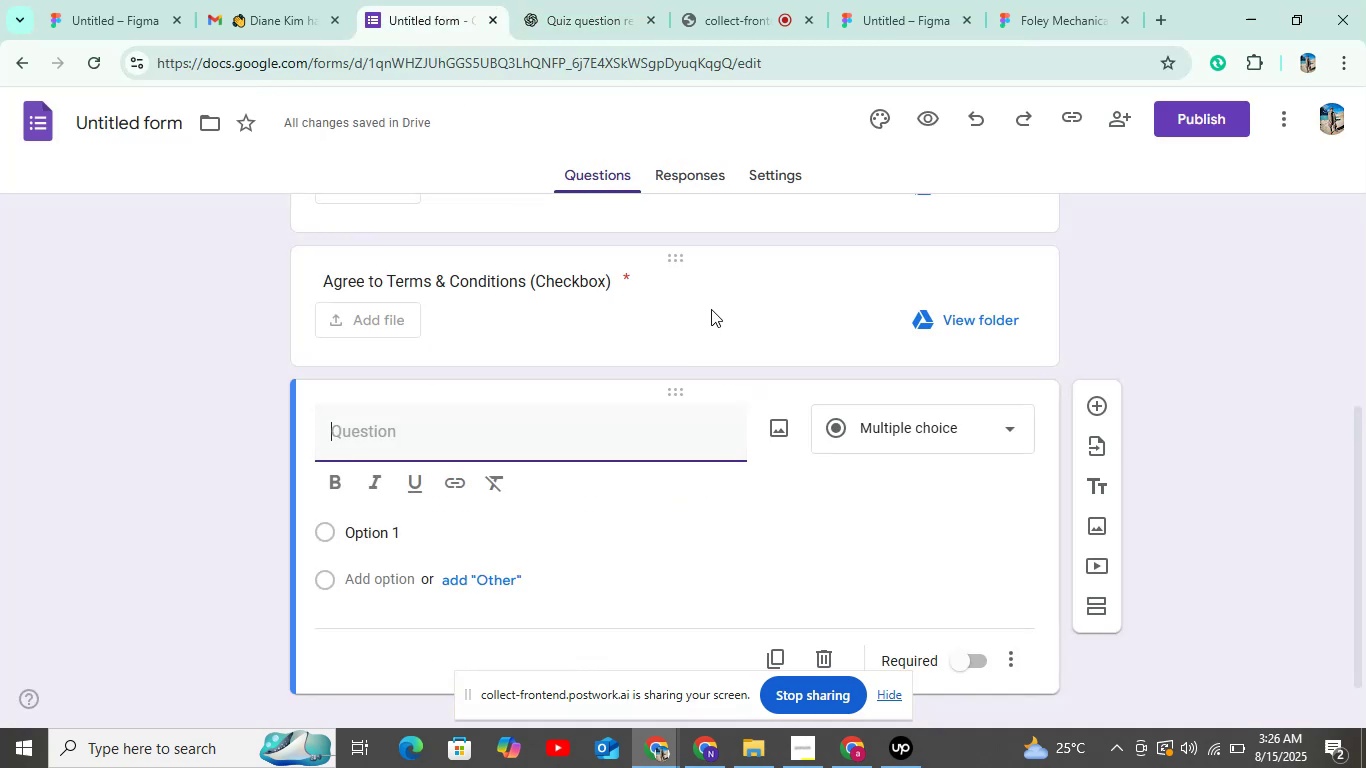 
left_click([551, 284])
 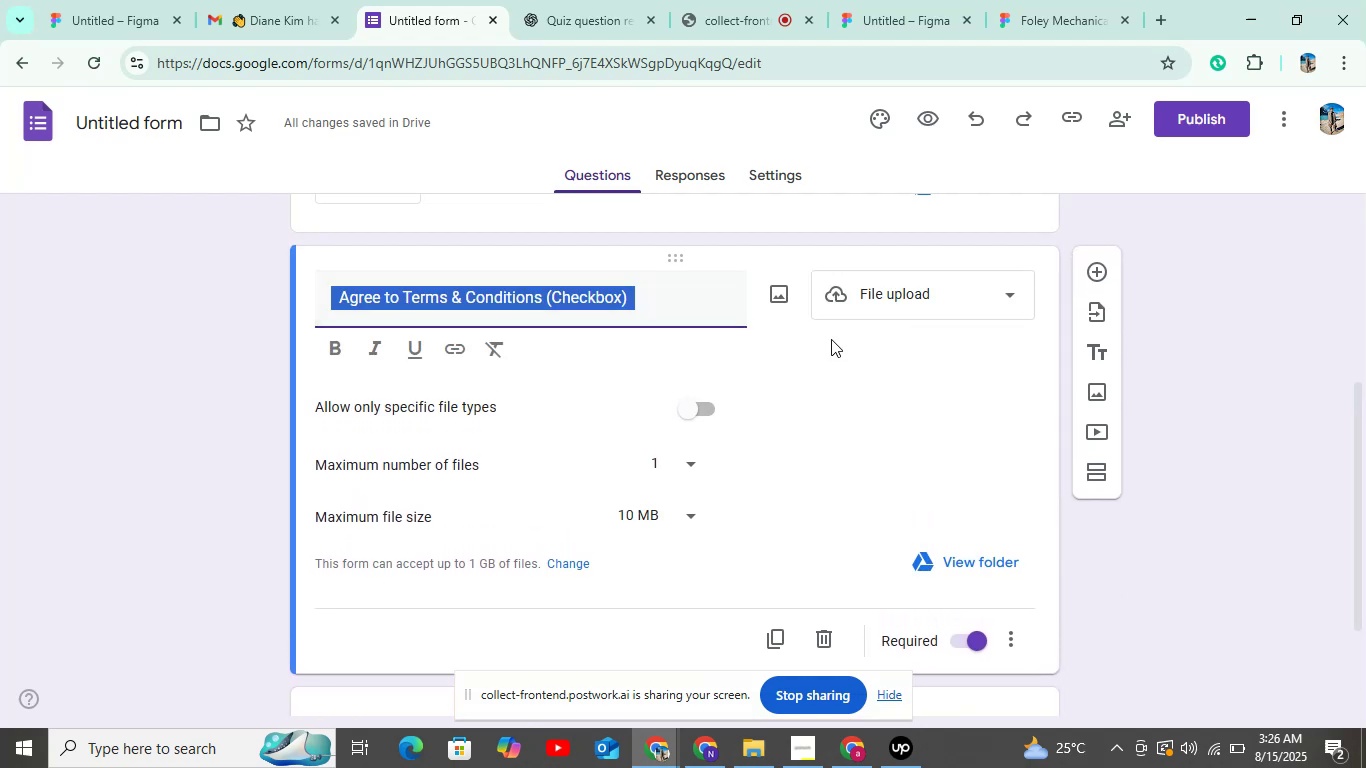 
left_click([904, 292])
 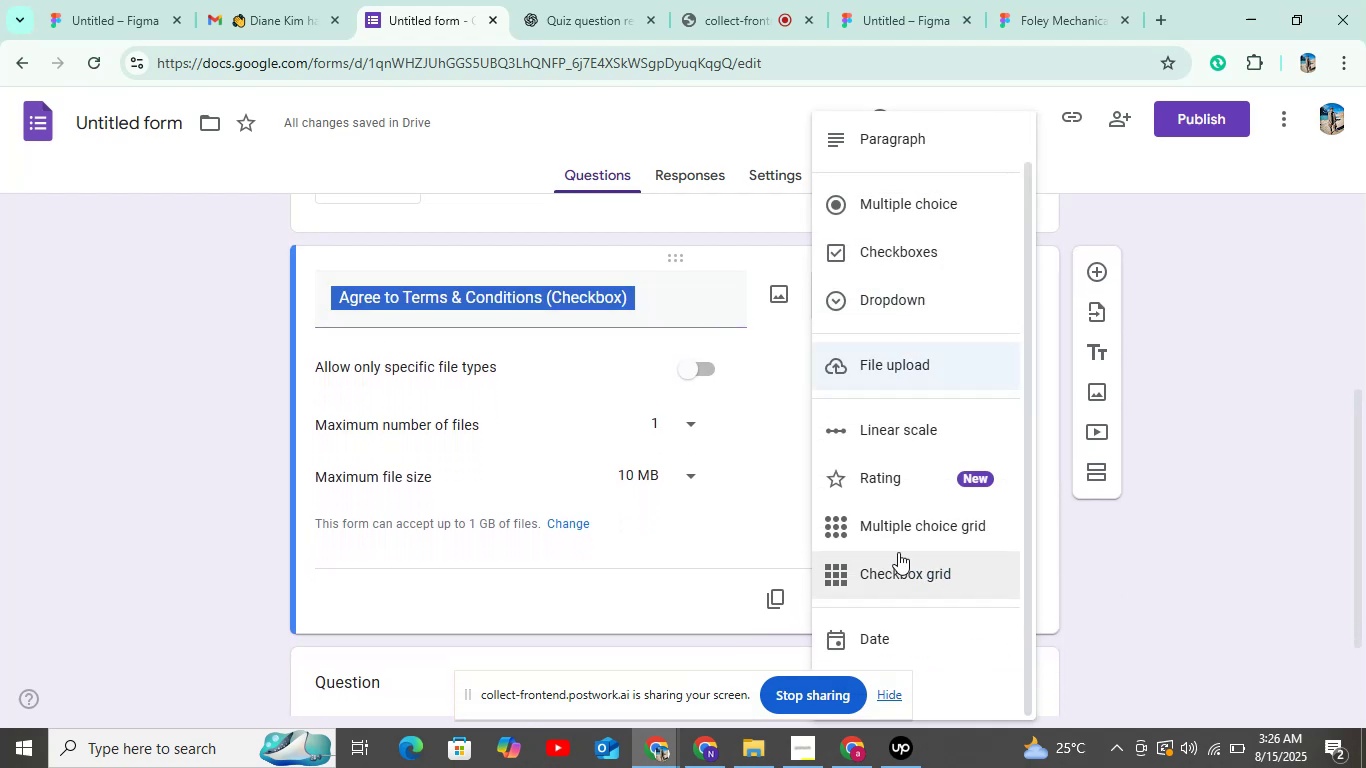 
left_click([898, 565])
 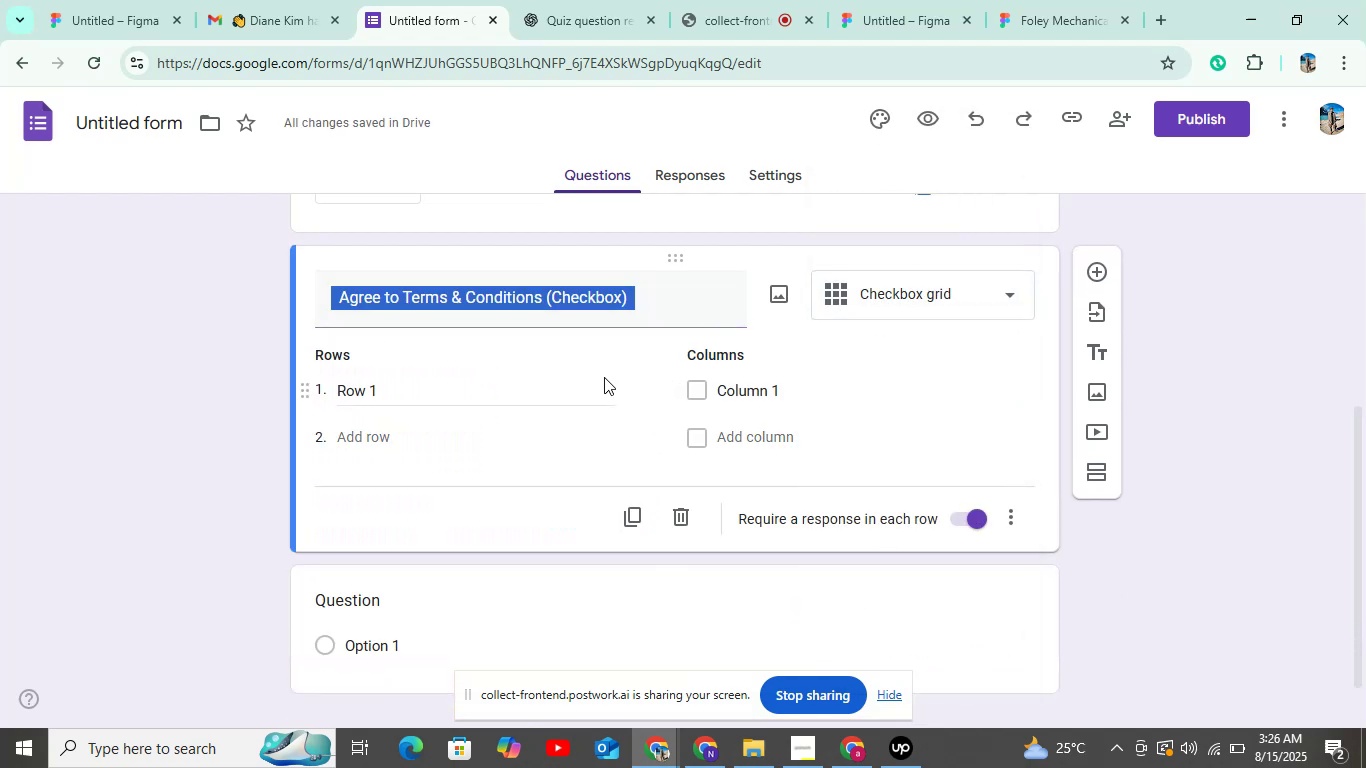 
left_click([332, 379])
 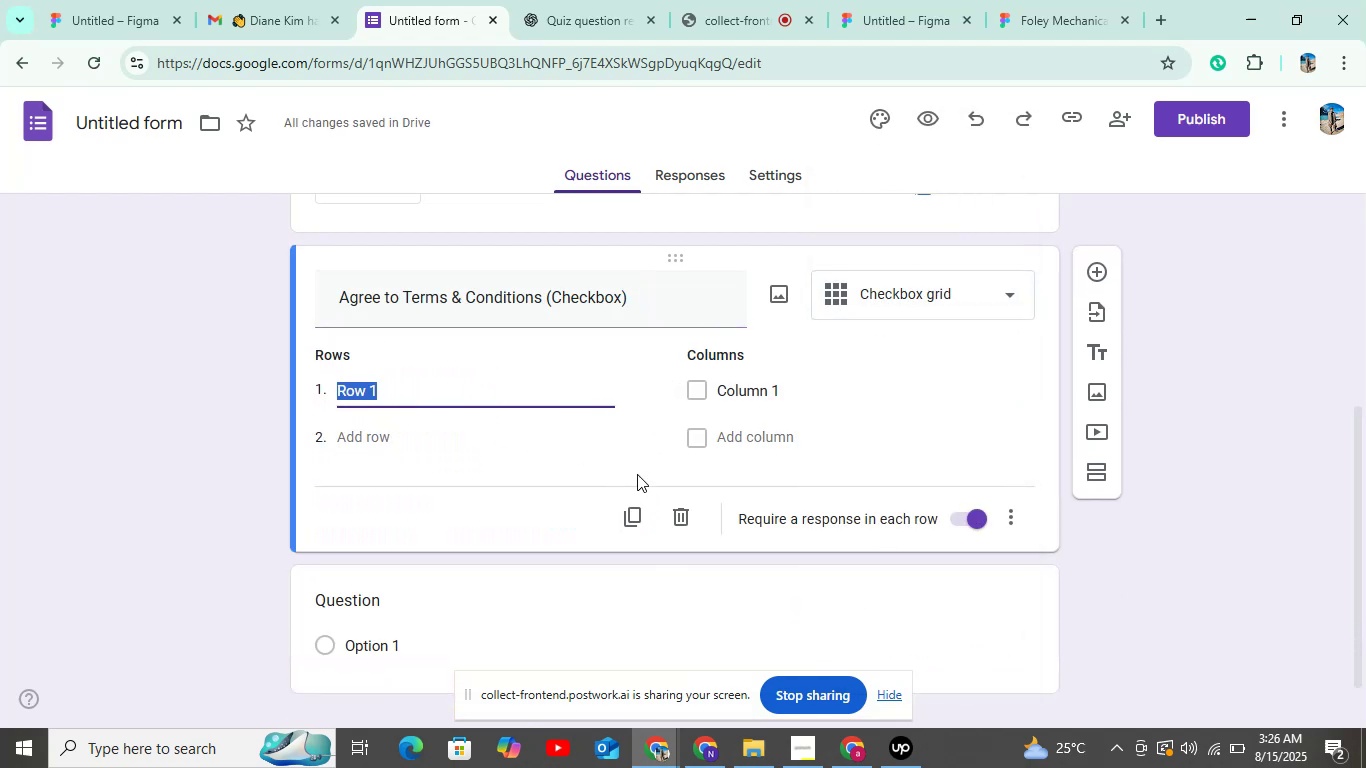 
left_click([695, 387])
 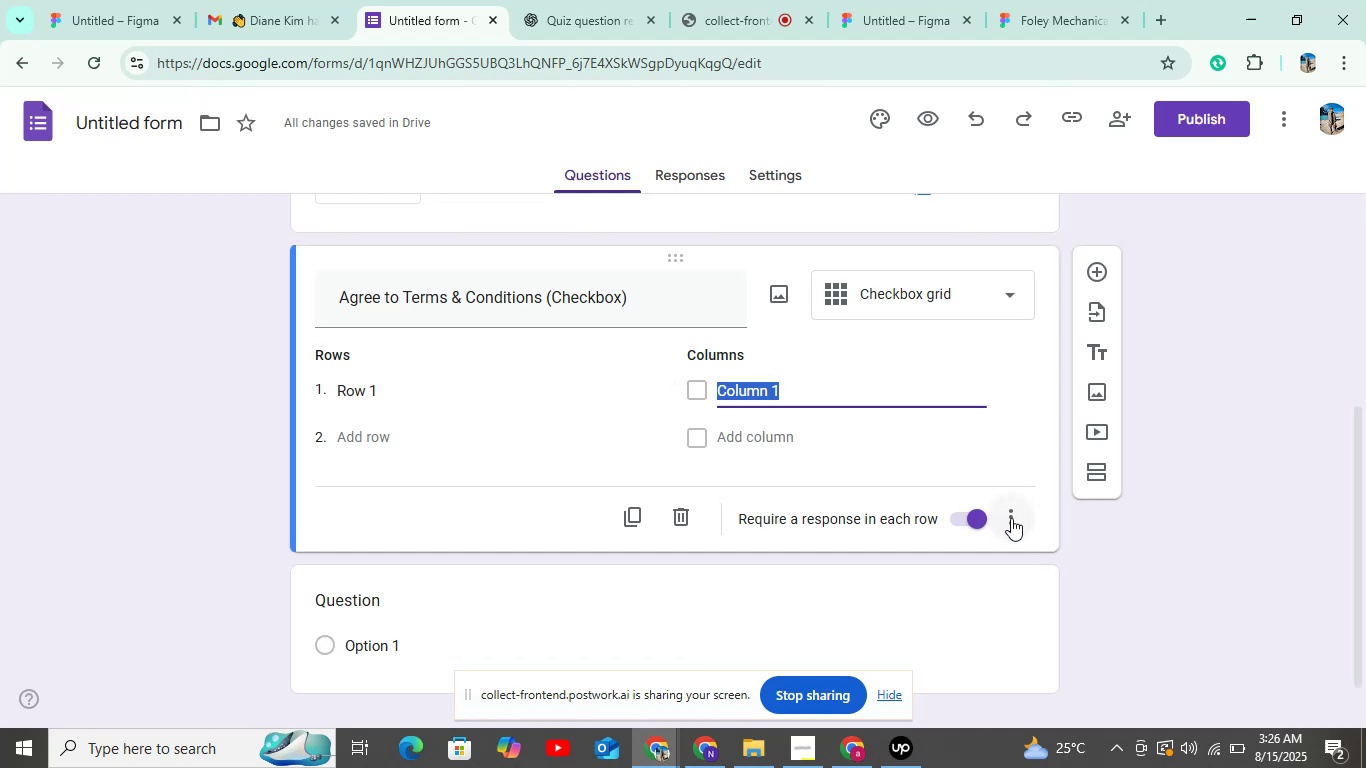 
left_click([1140, 564])
 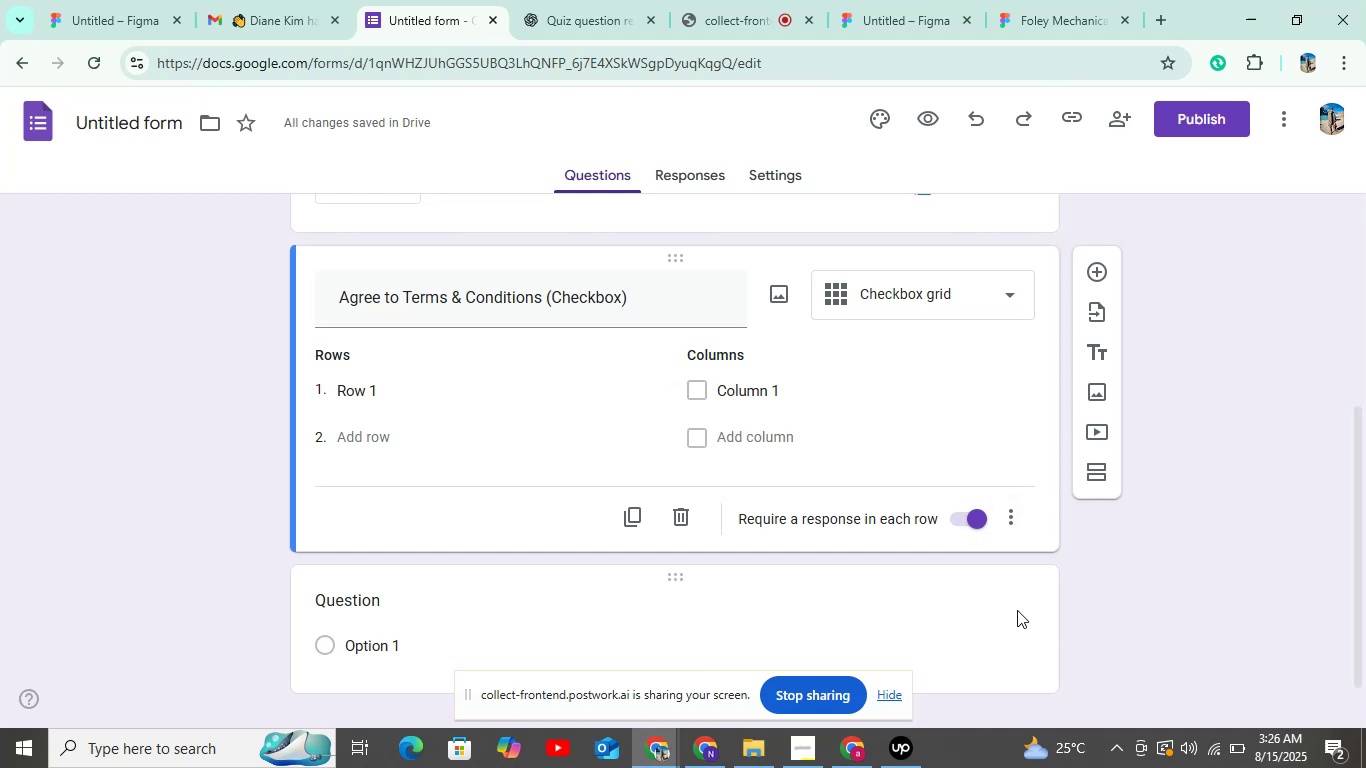 
left_click([1015, 610])
 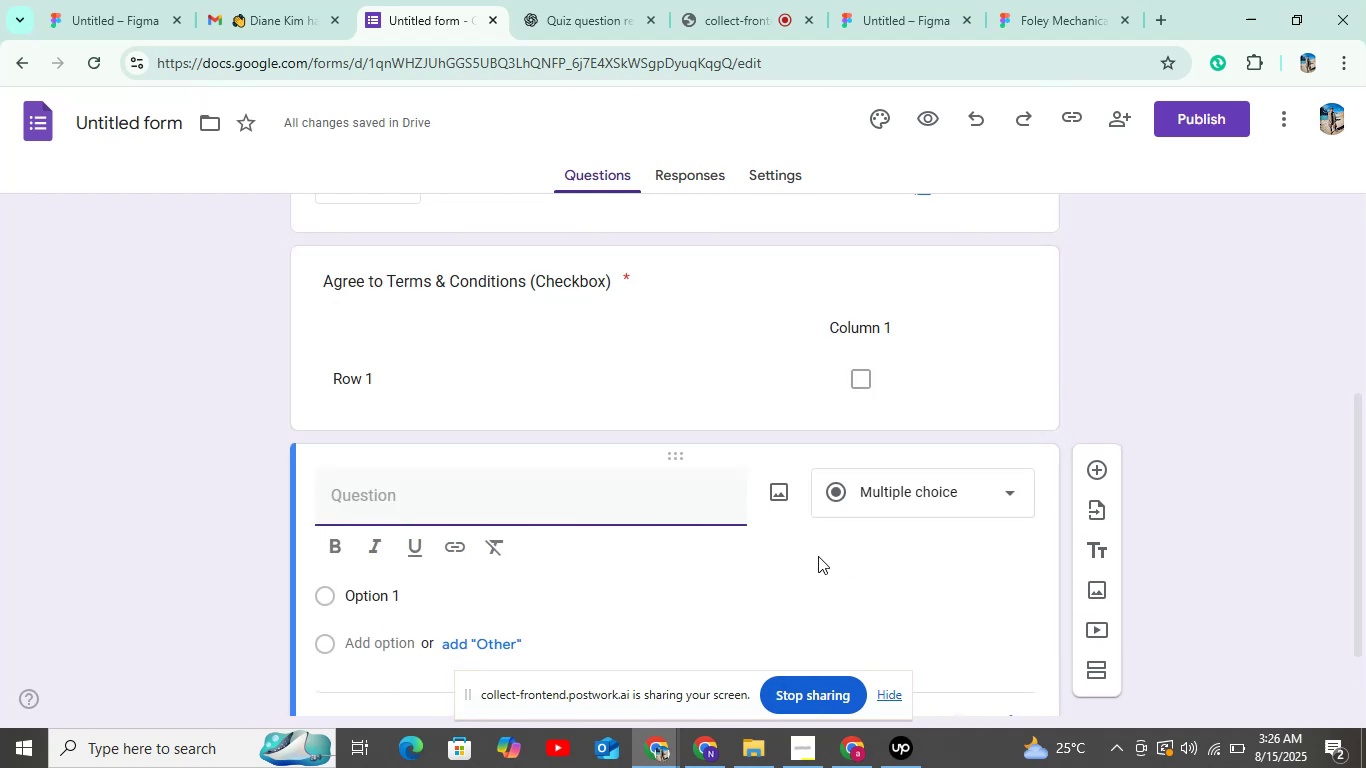 
left_click([454, 446])
 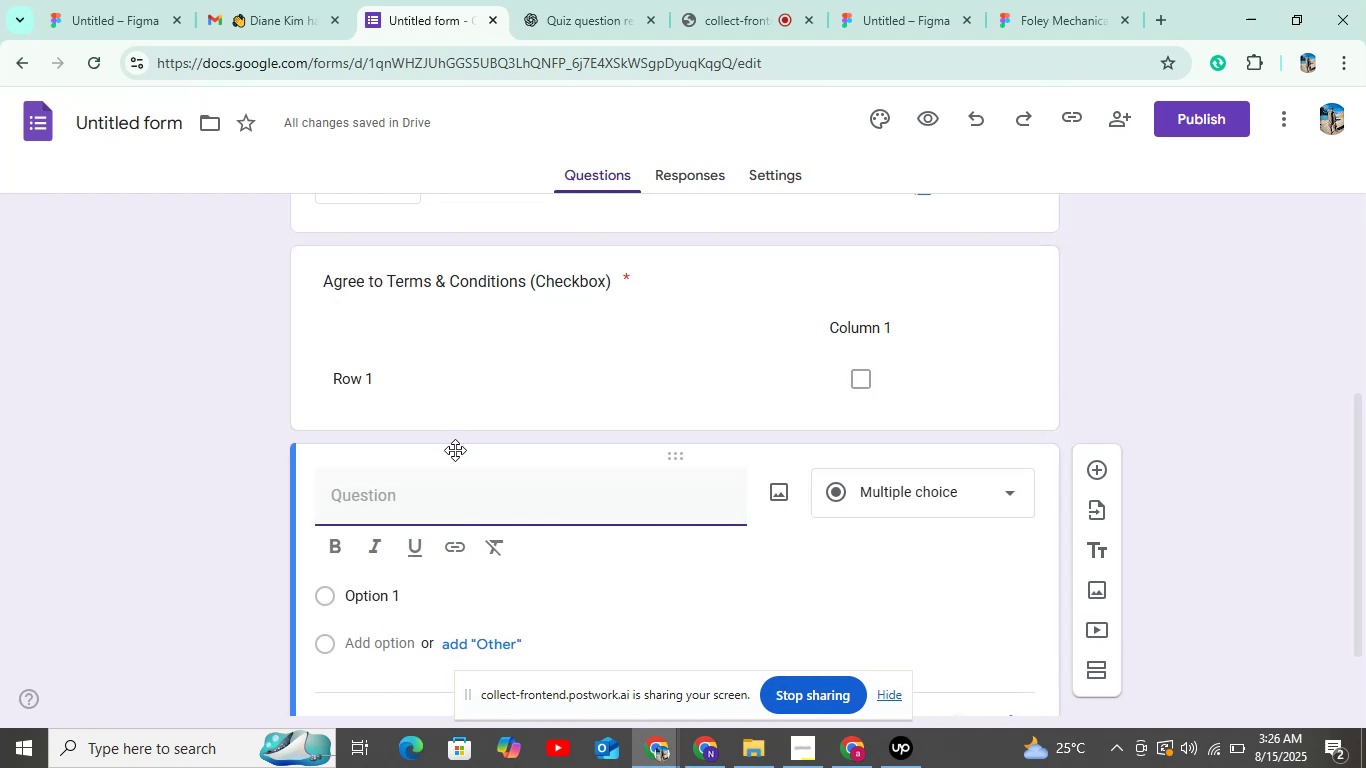 
key(Control+V)
 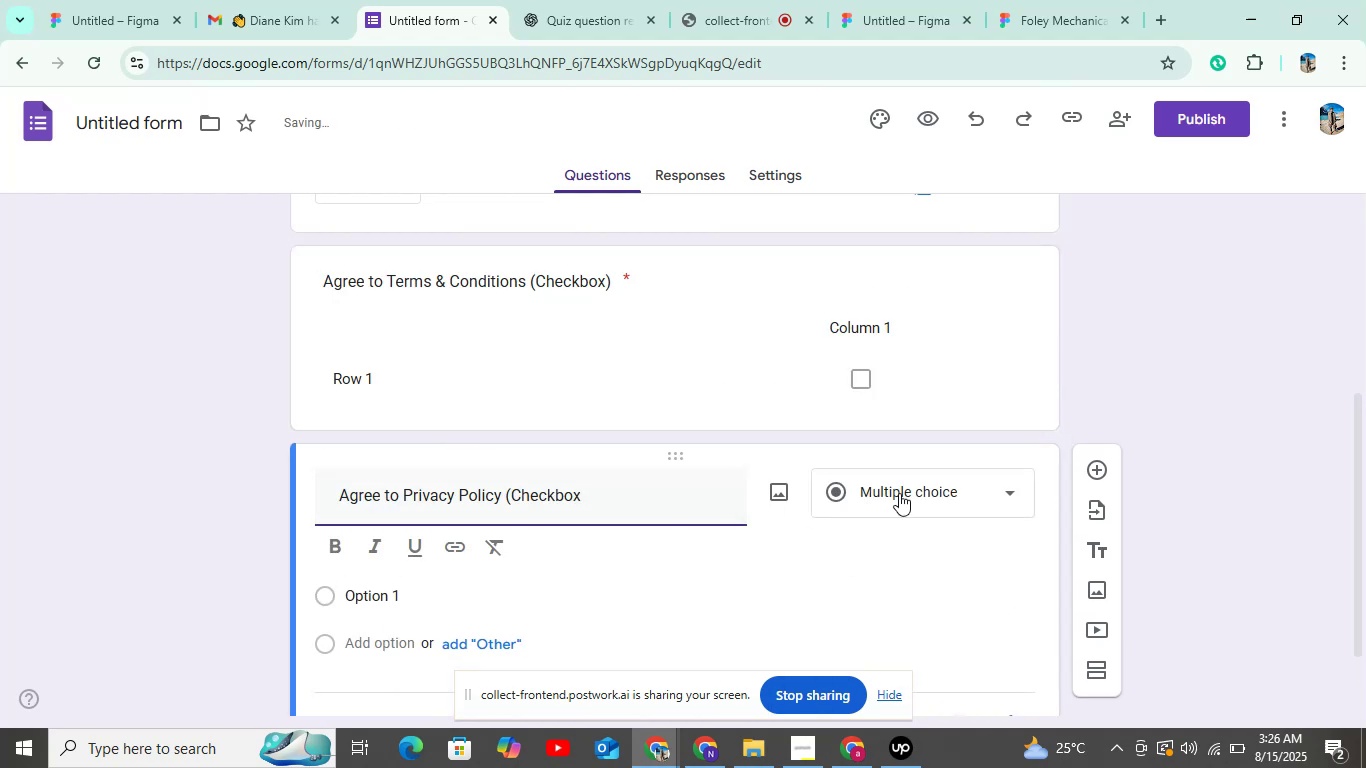 
left_click([899, 493])
 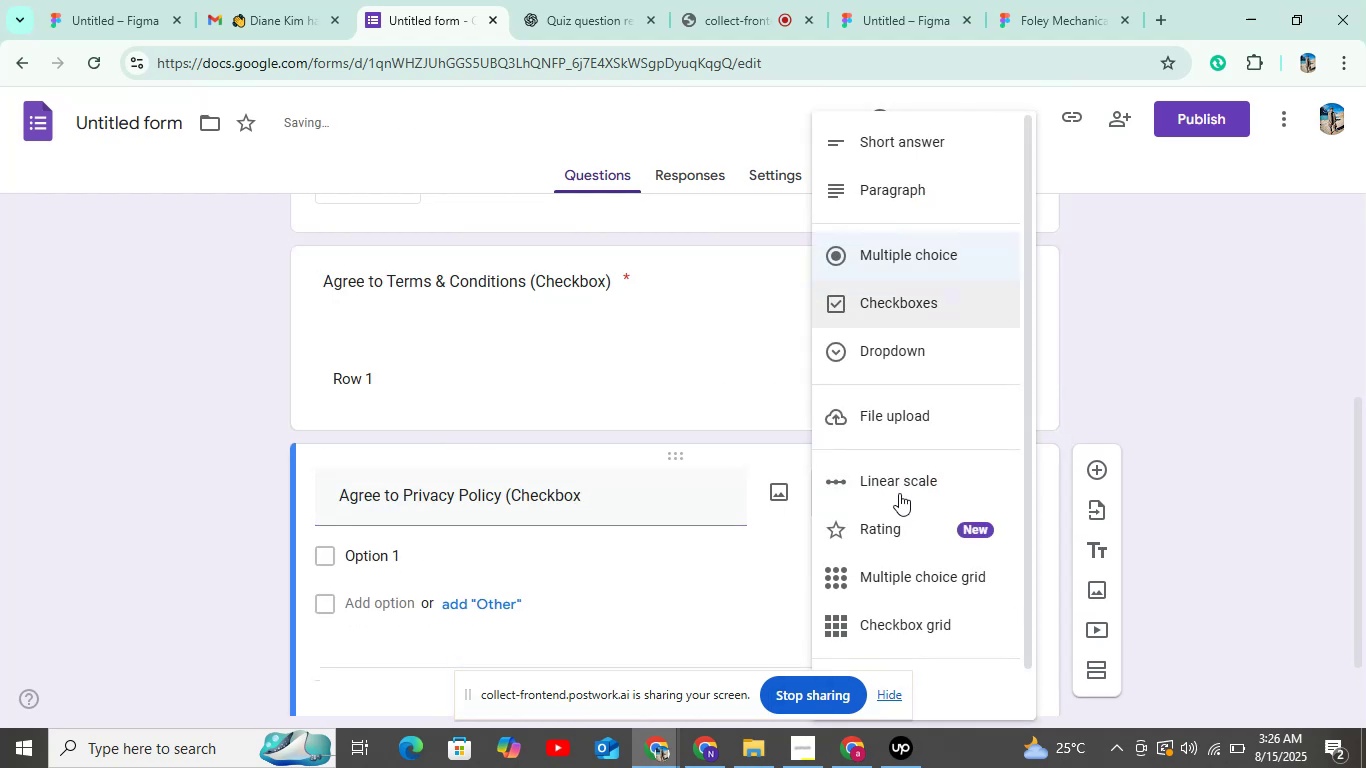 
left_click([915, 346])
 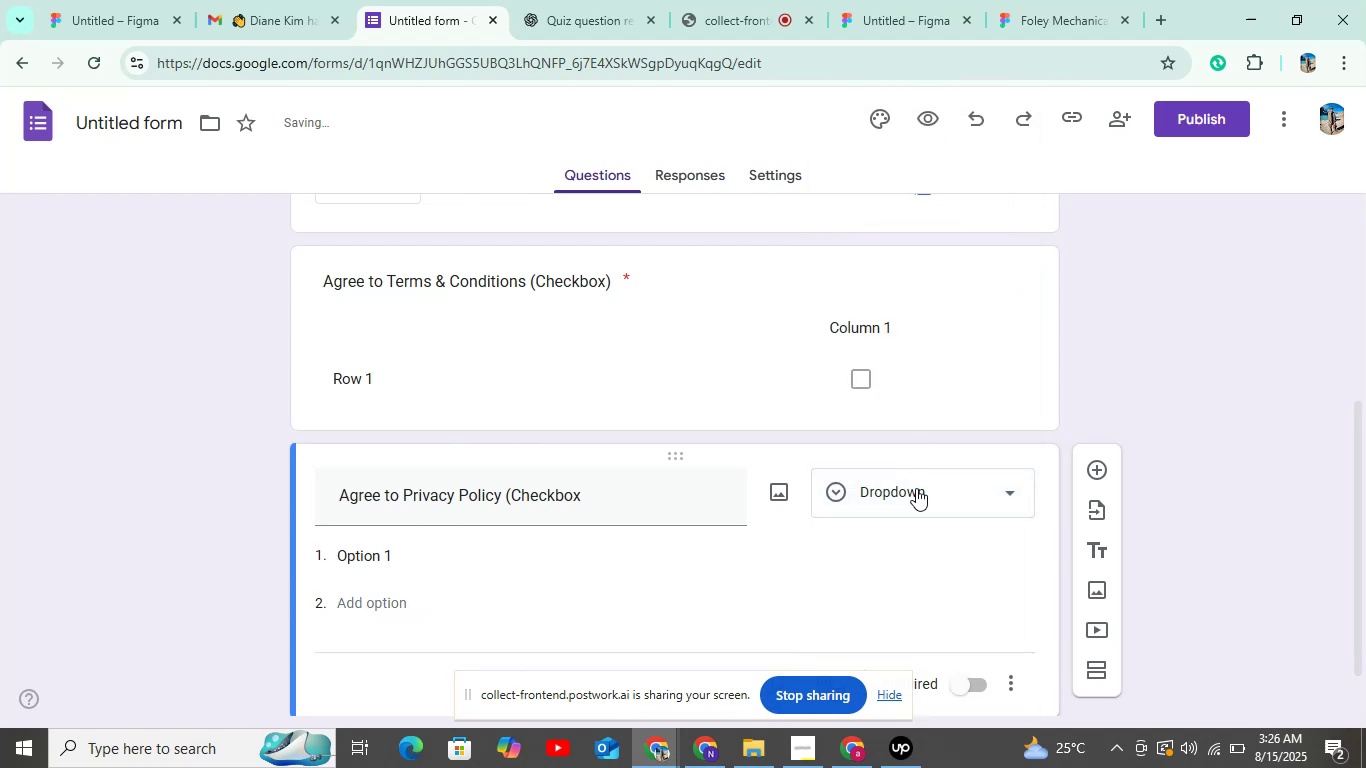 
left_click([917, 495])
 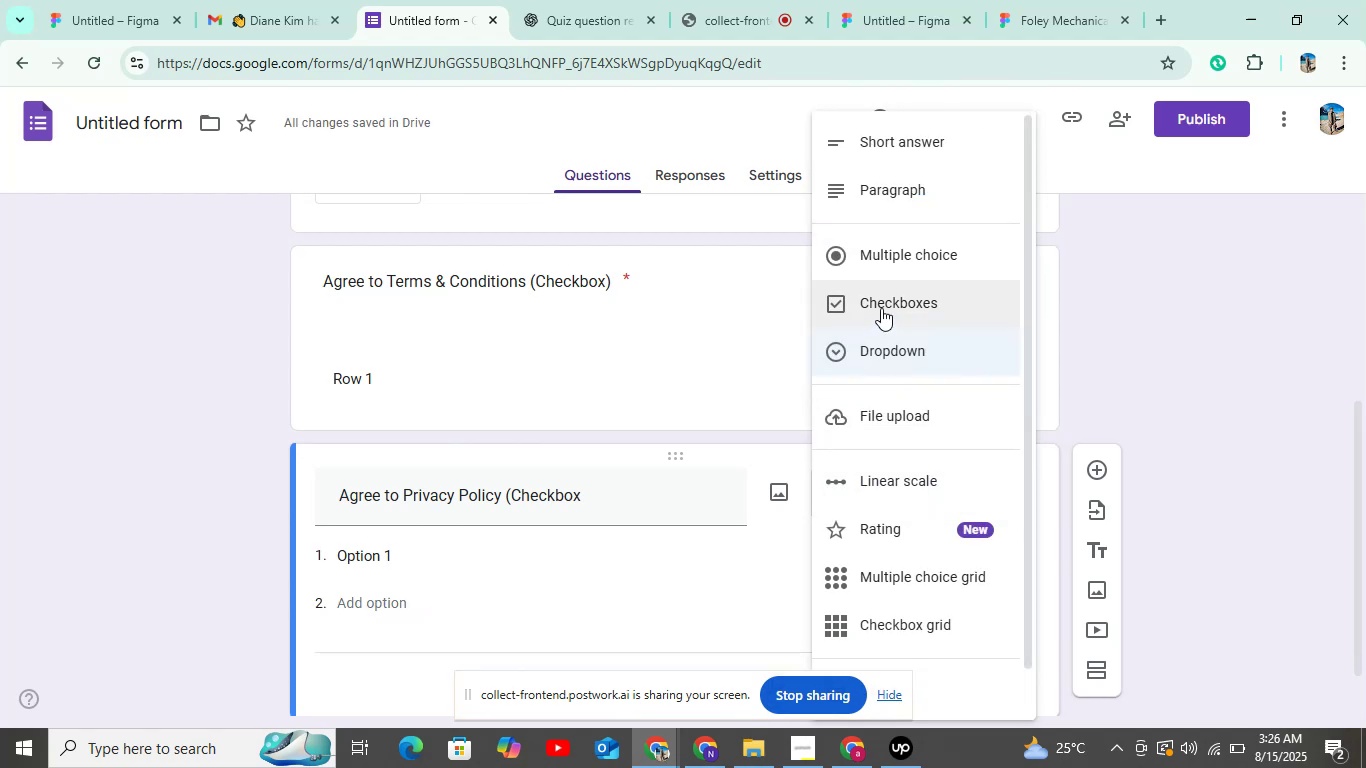 
left_click([881, 308])
 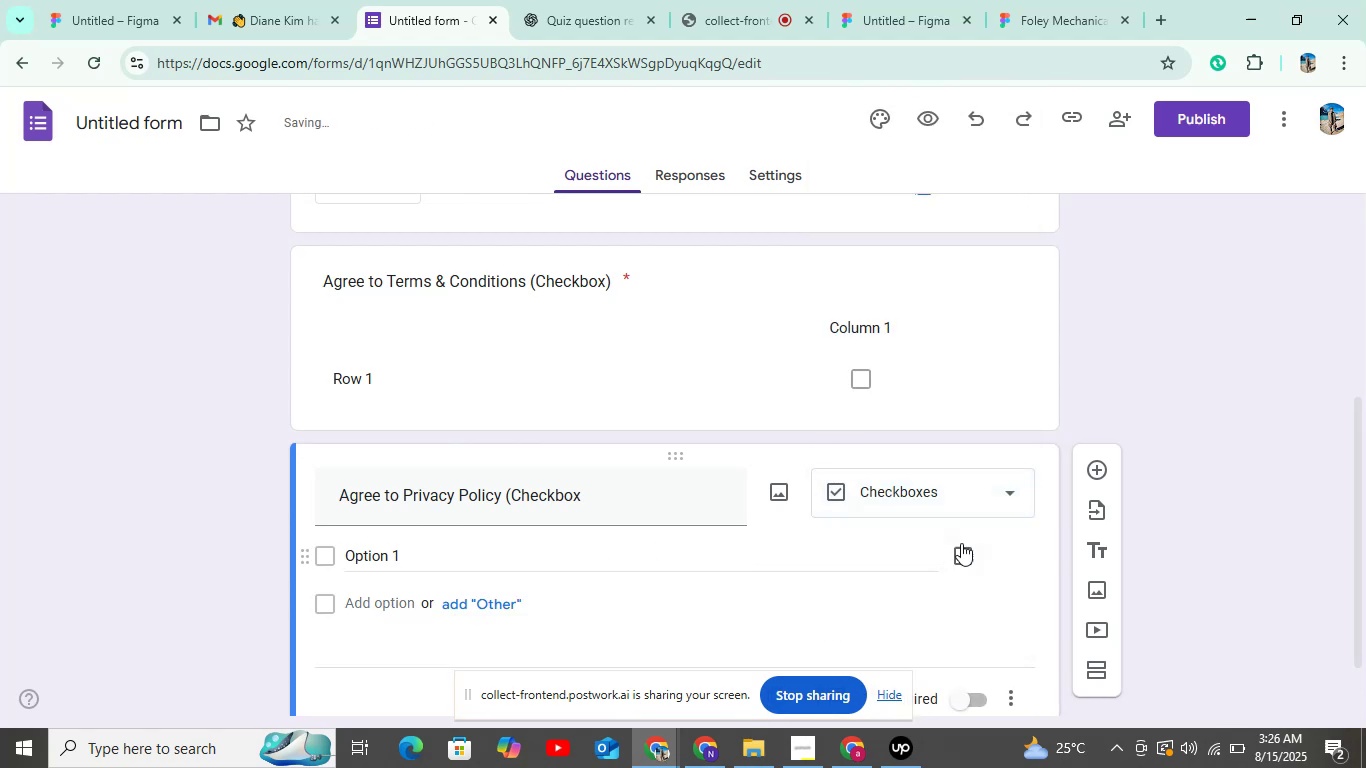 
scroll: coordinate [761, 446], scroll_direction: down, amount: 4.0
 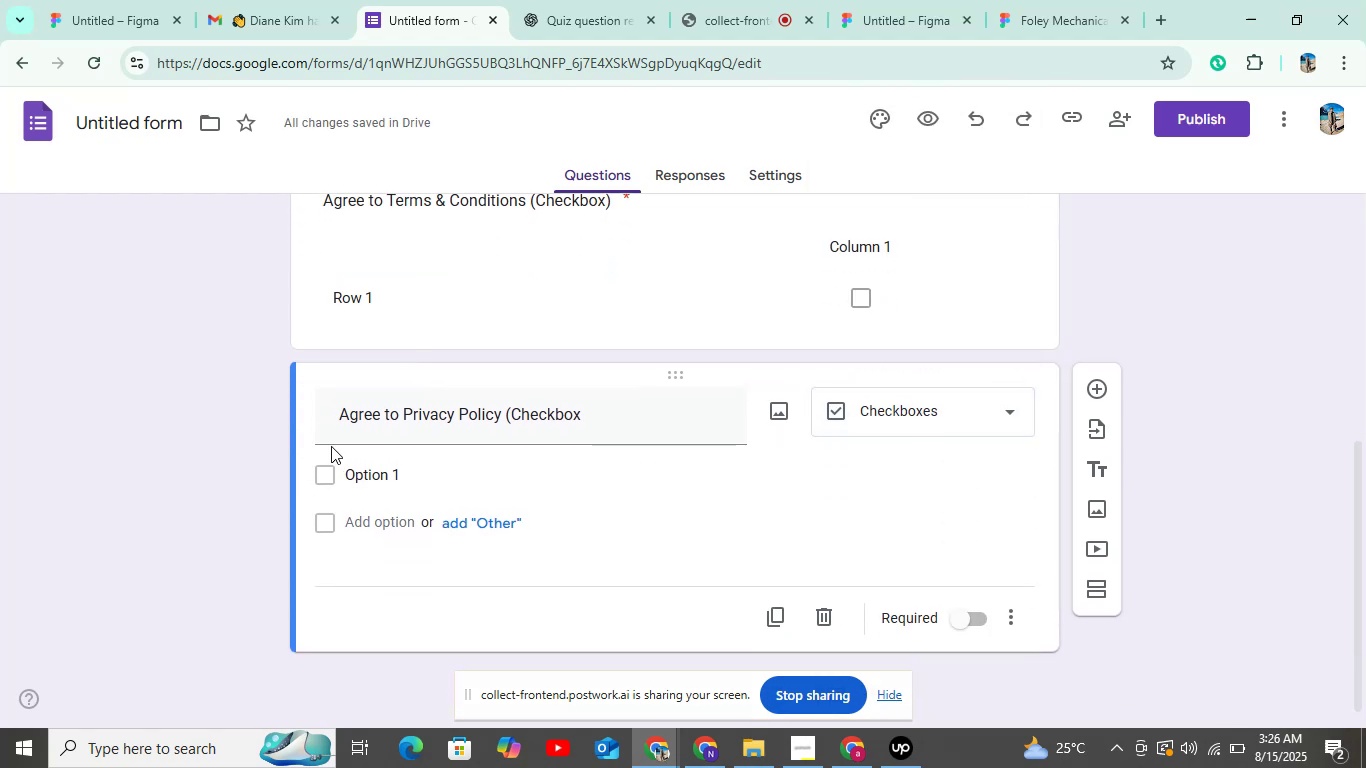 
left_click_drag(start_coordinate=[453, 476], to_coordinate=[310, 471])
 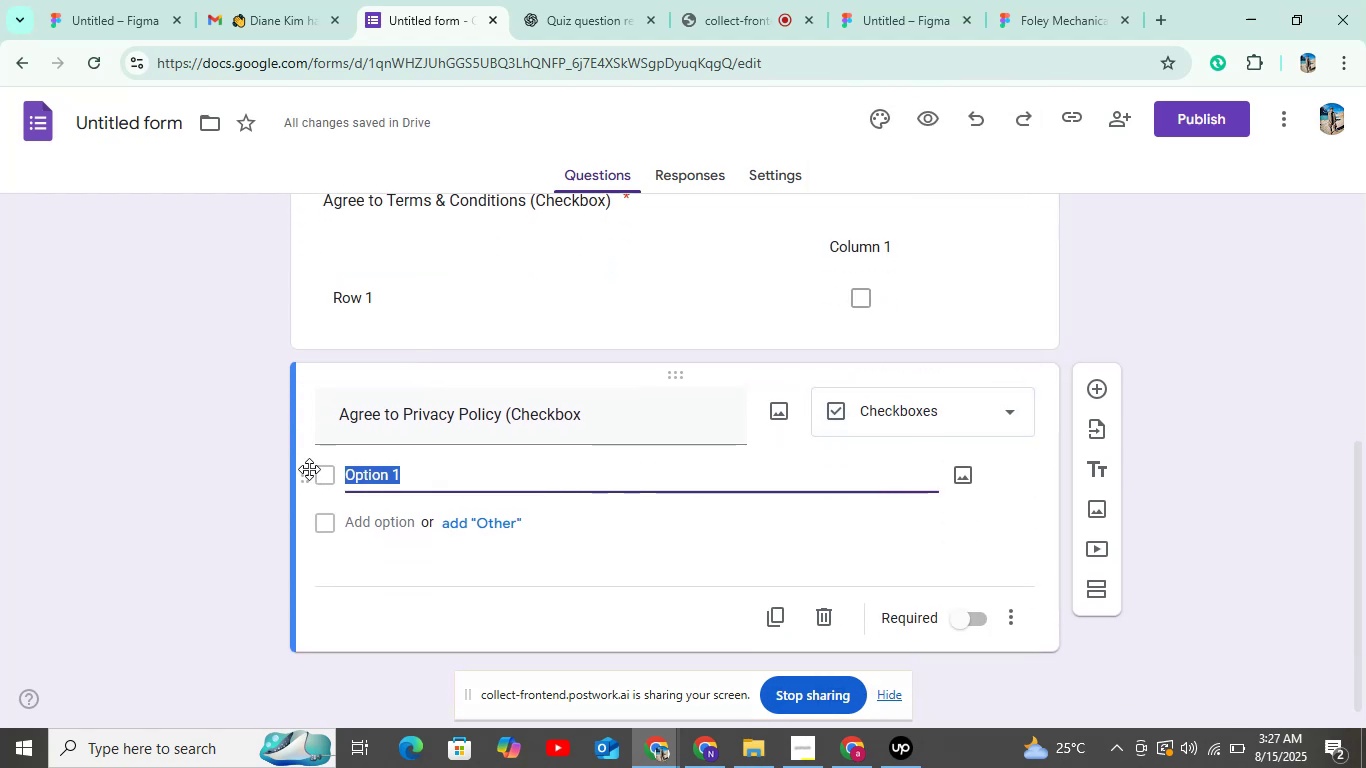 
key(Backspace)
 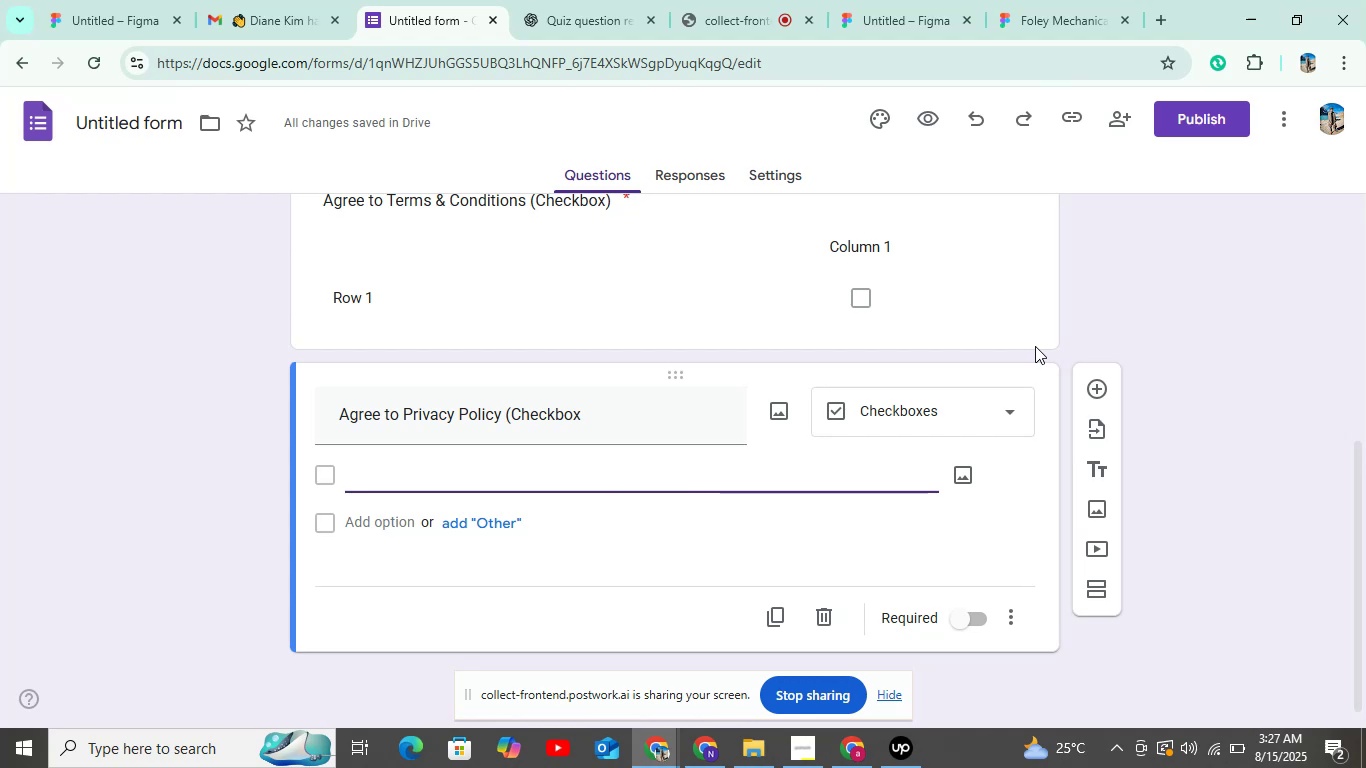 
left_click([1175, 374])
 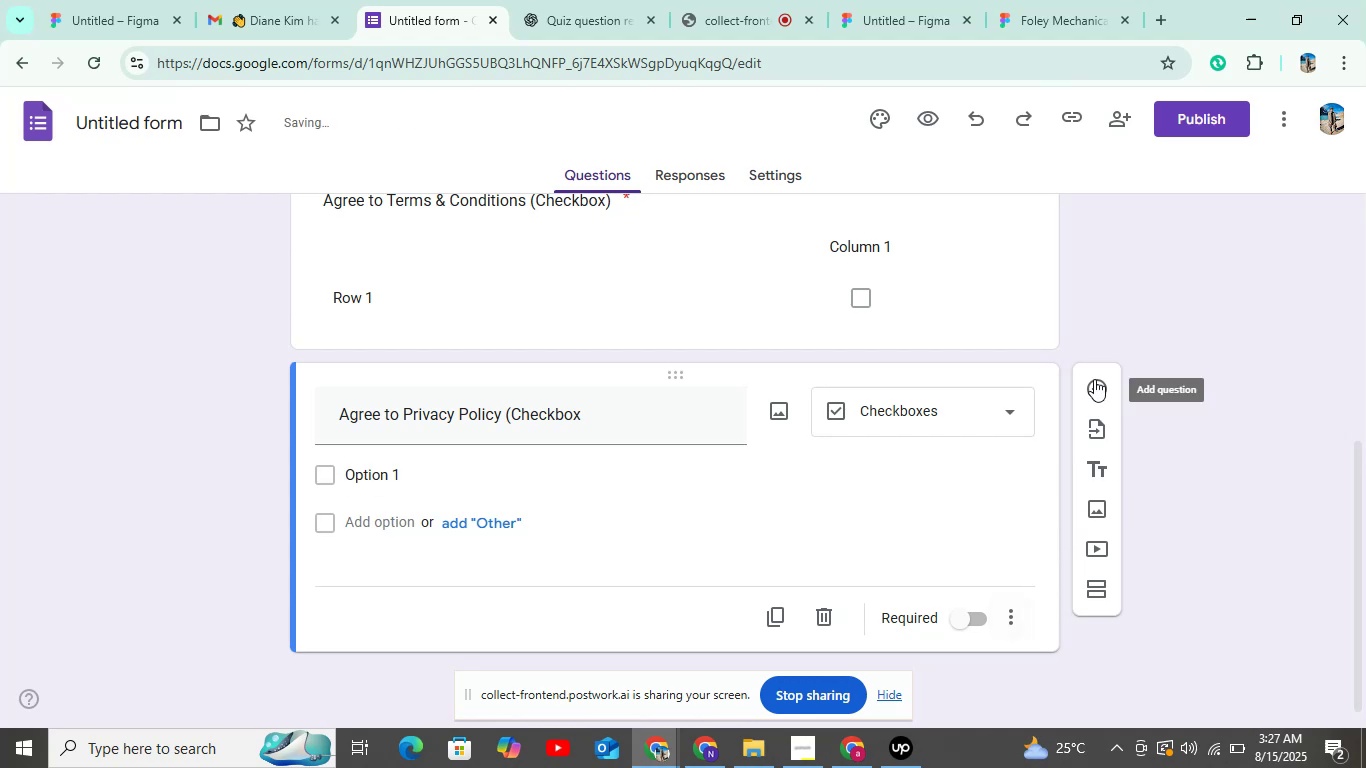 
scroll: coordinate [983, 466], scroll_direction: up, amount: 2.0
 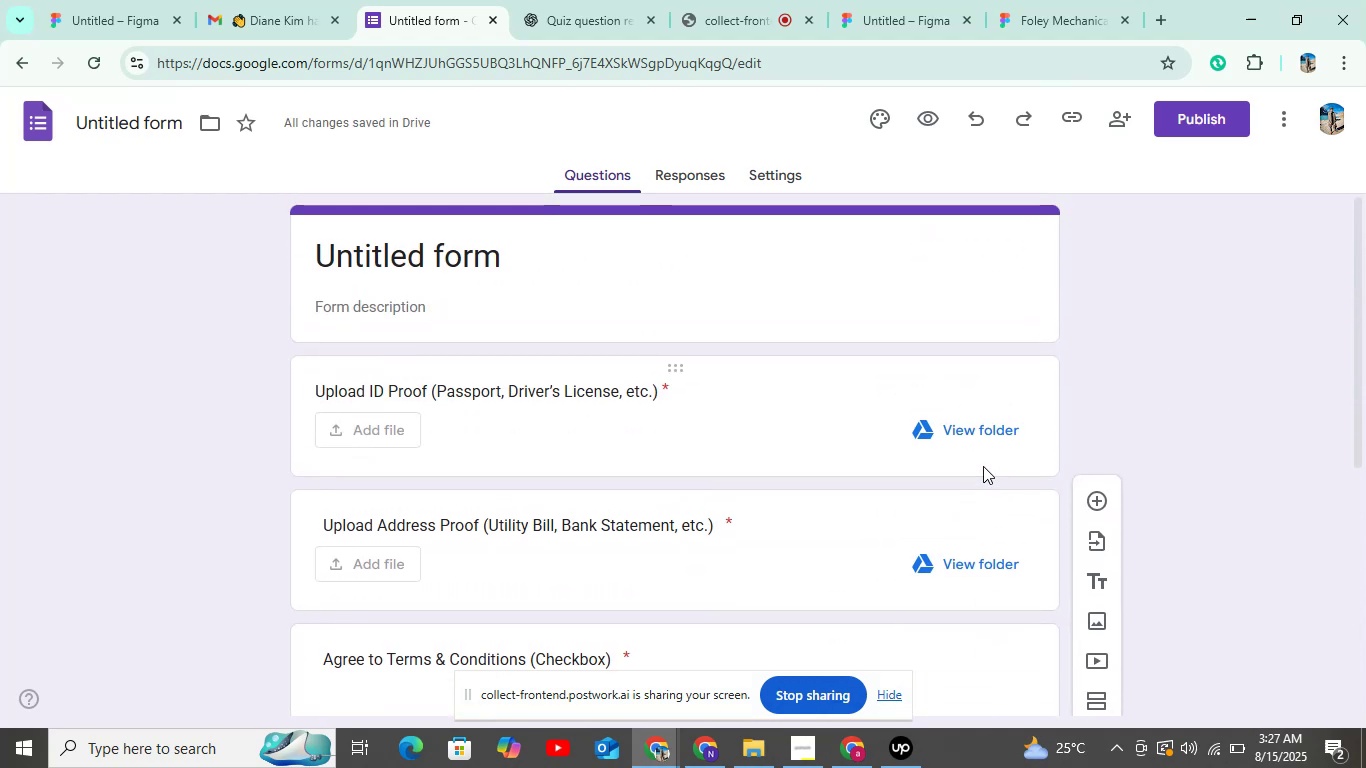 
scroll: coordinate [983, 466], scroll_direction: down, amount: 1.0
 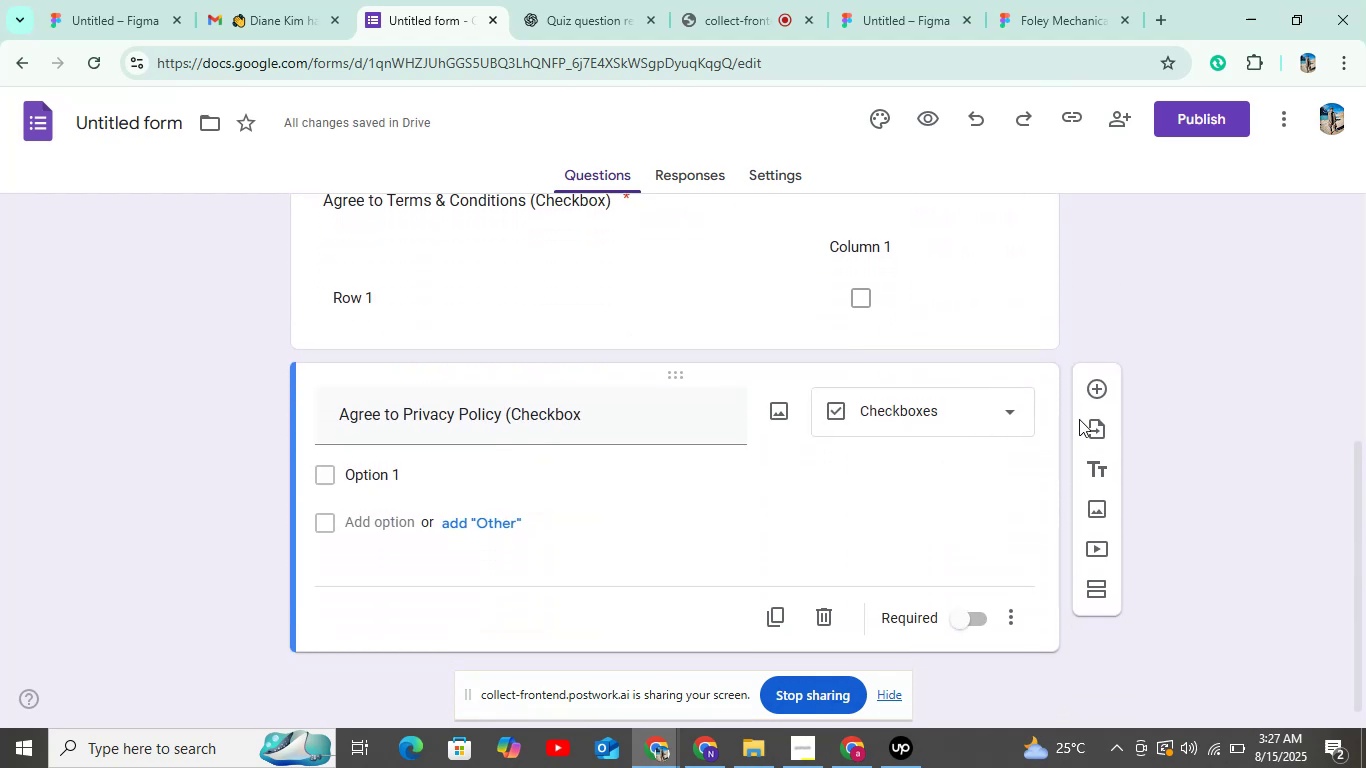 
left_click([1094, 393])
 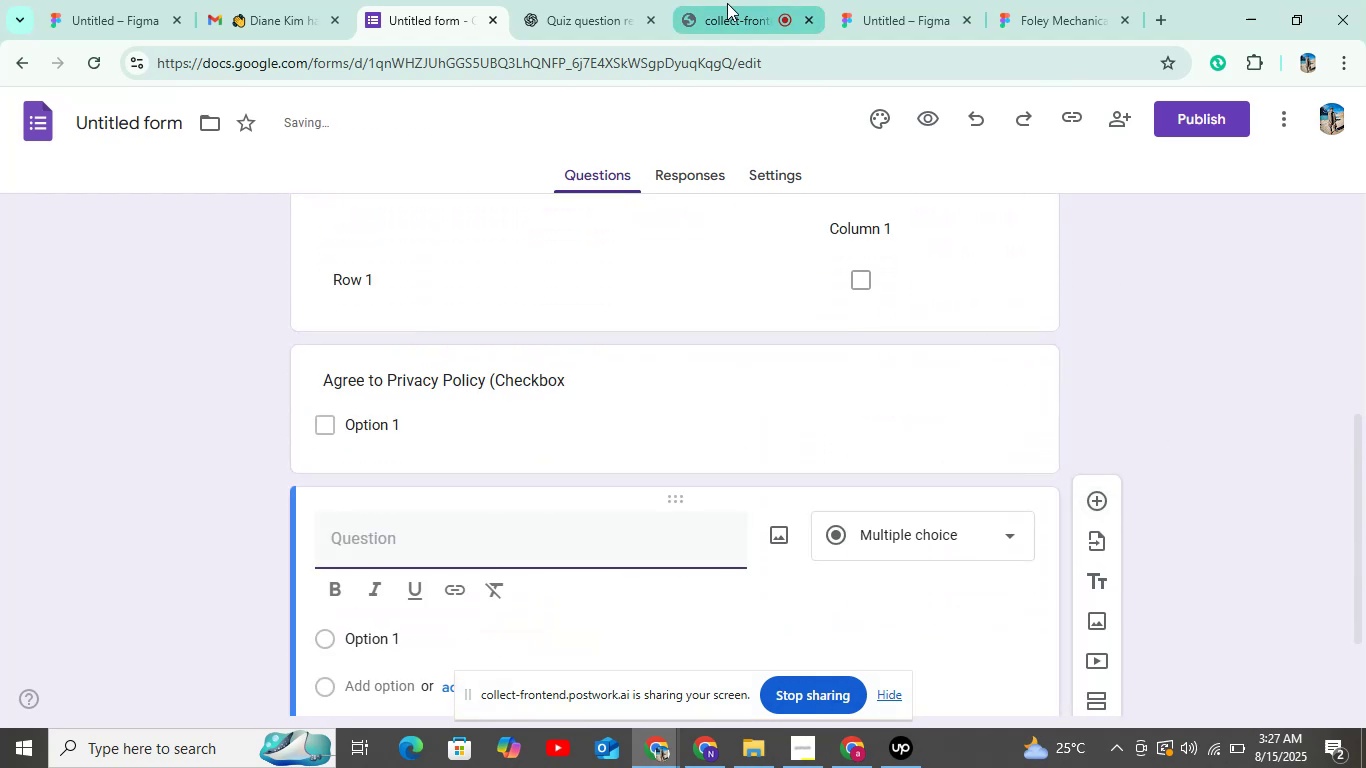 
left_click([602, 10])
 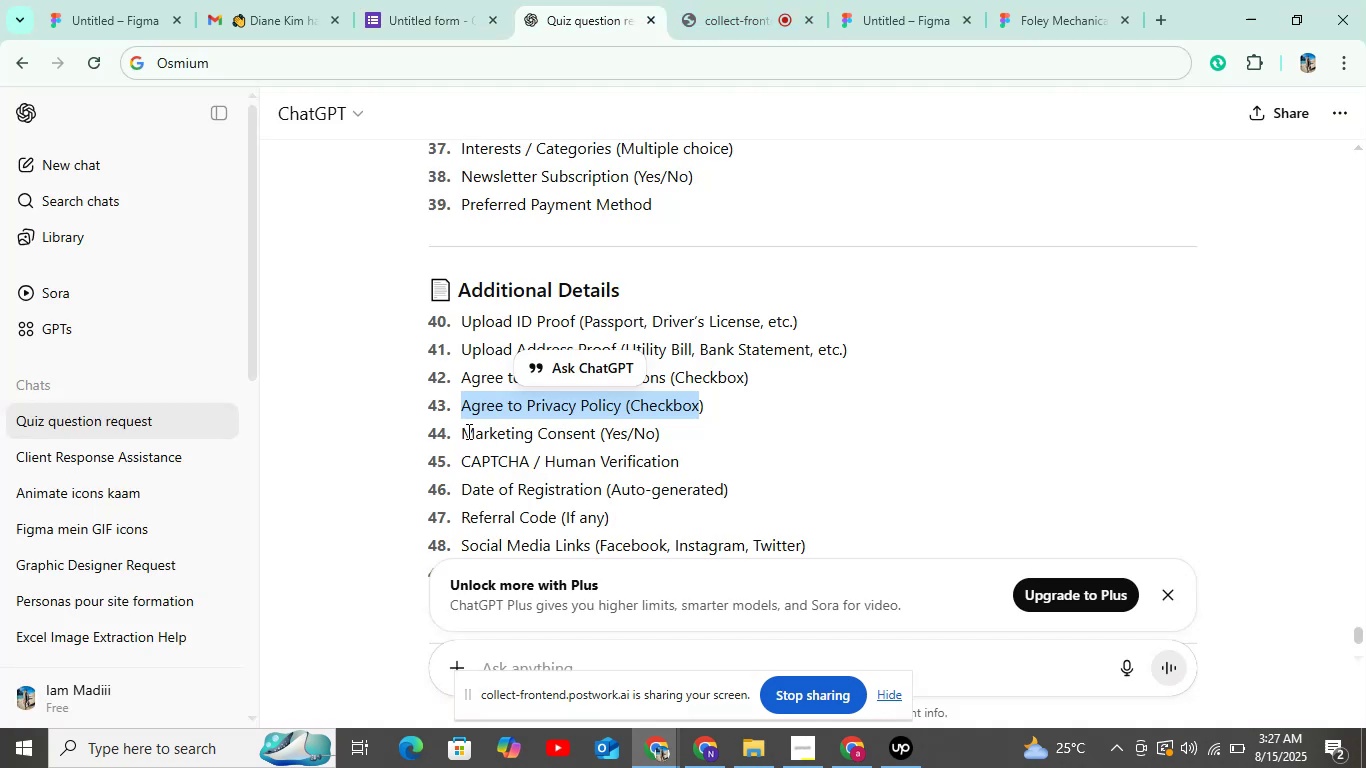 
left_click_drag(start_coordinate=[455, 429], to_coordinate=[679, 437])
 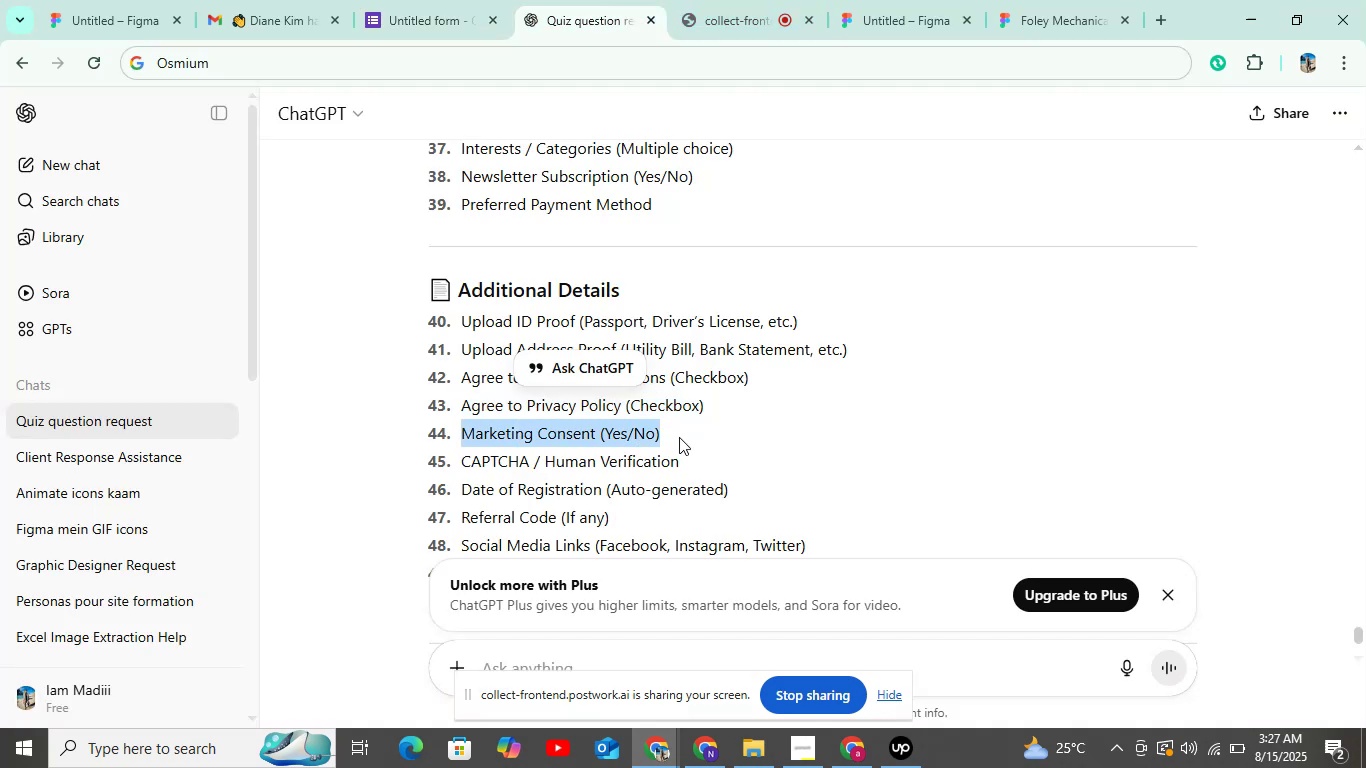 
key(Control+C)
 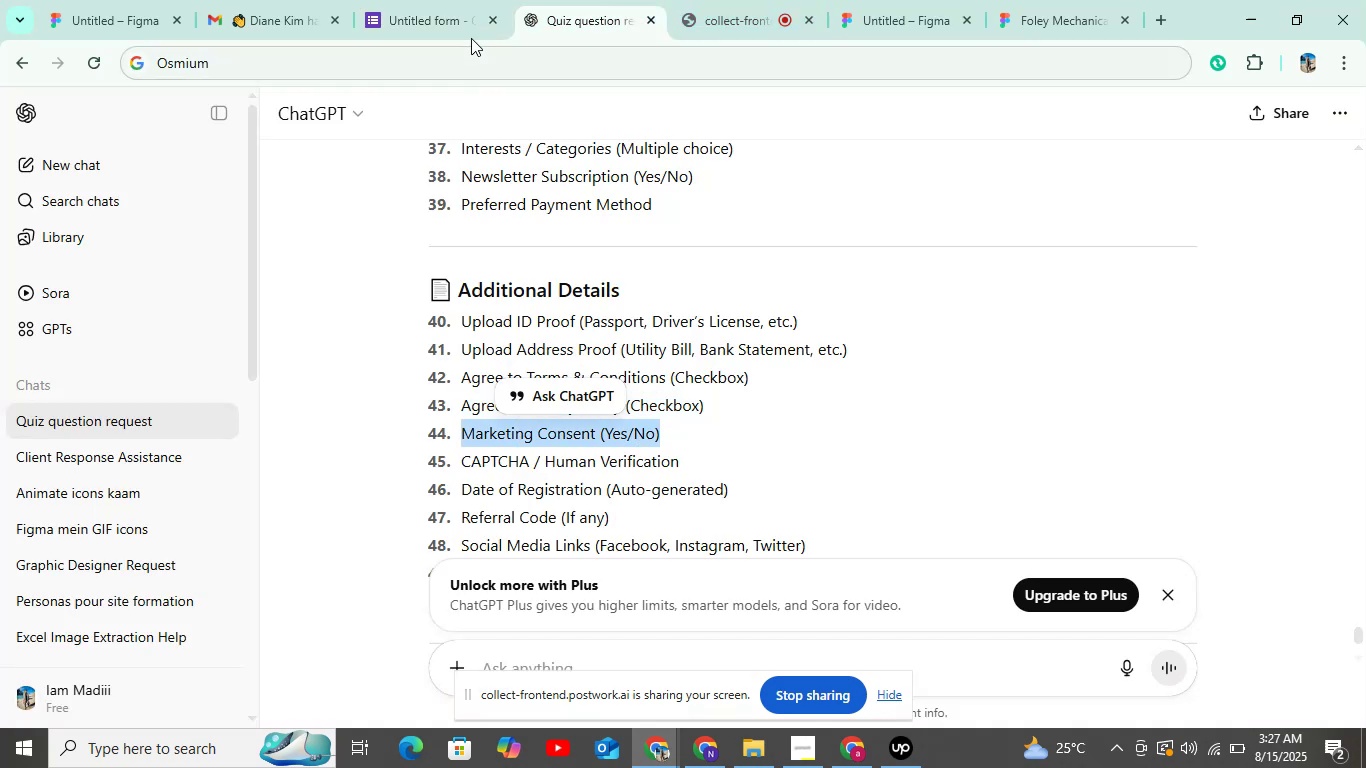 
left_click([471, 33])
 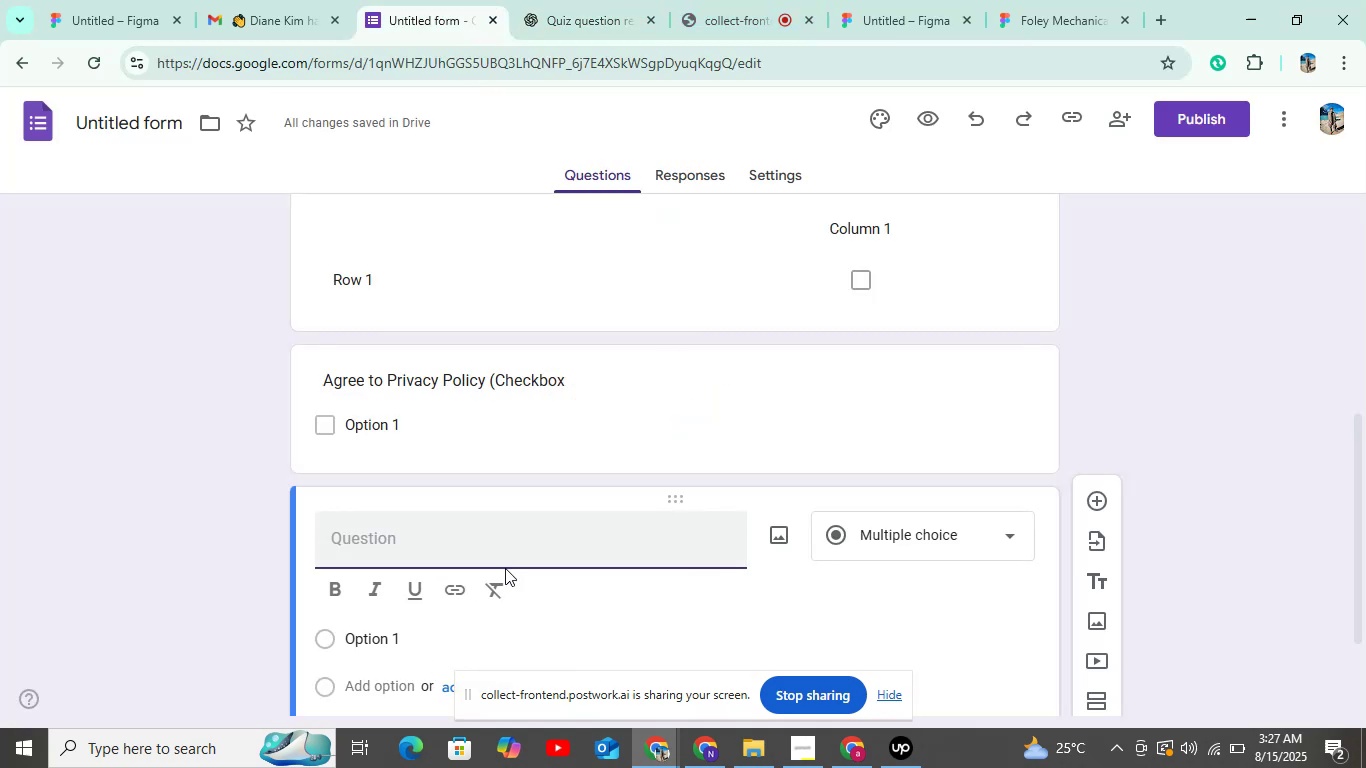 
scroll: coordinate [480, 532], scroll_direction: down, amount: 3.0
 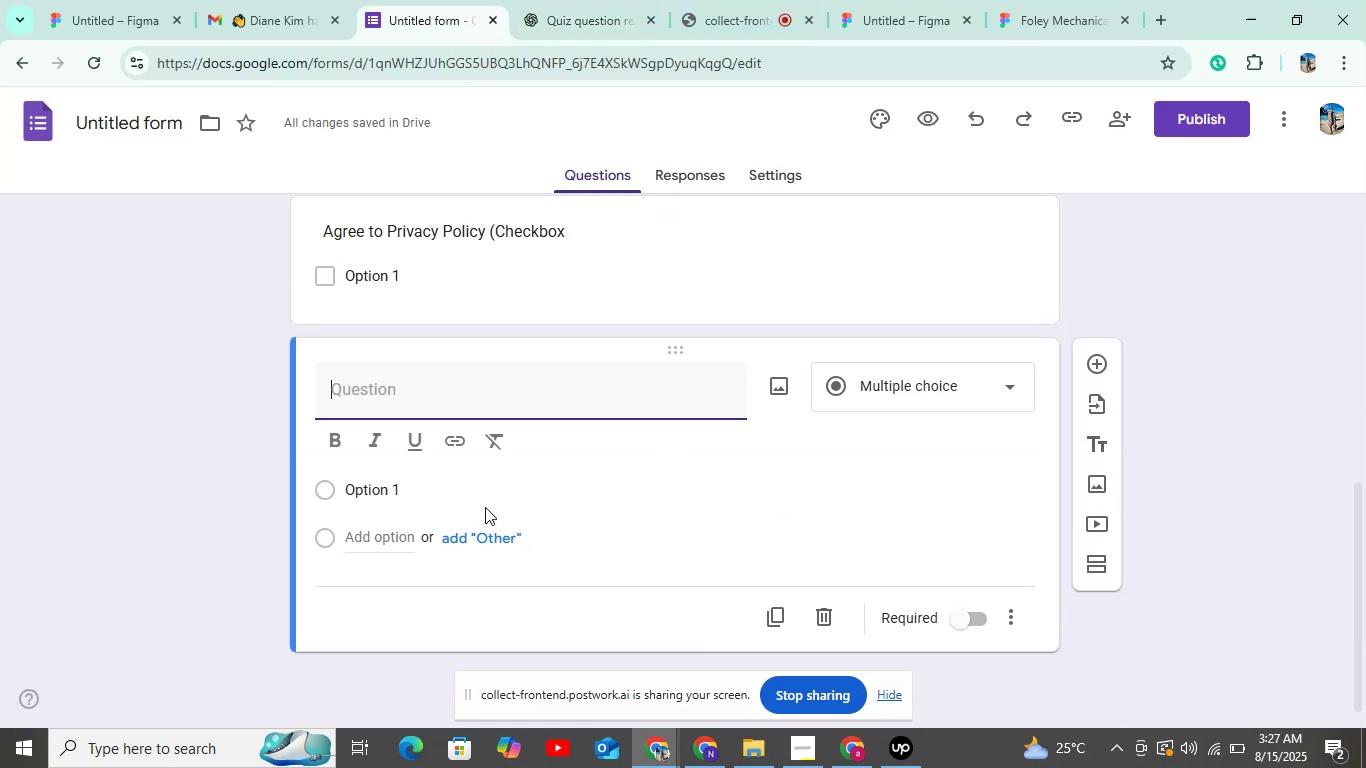 
key(Control+V)
 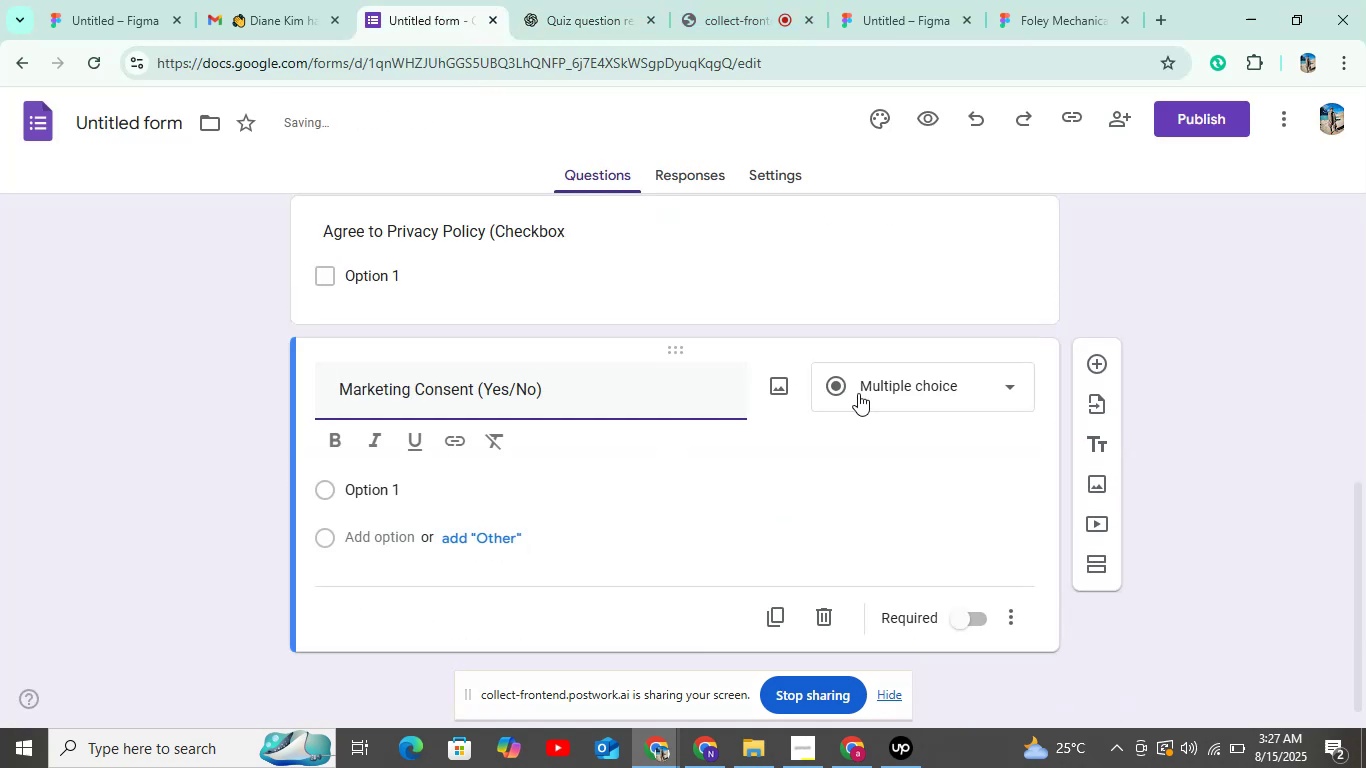 
left_click([923, 392])
 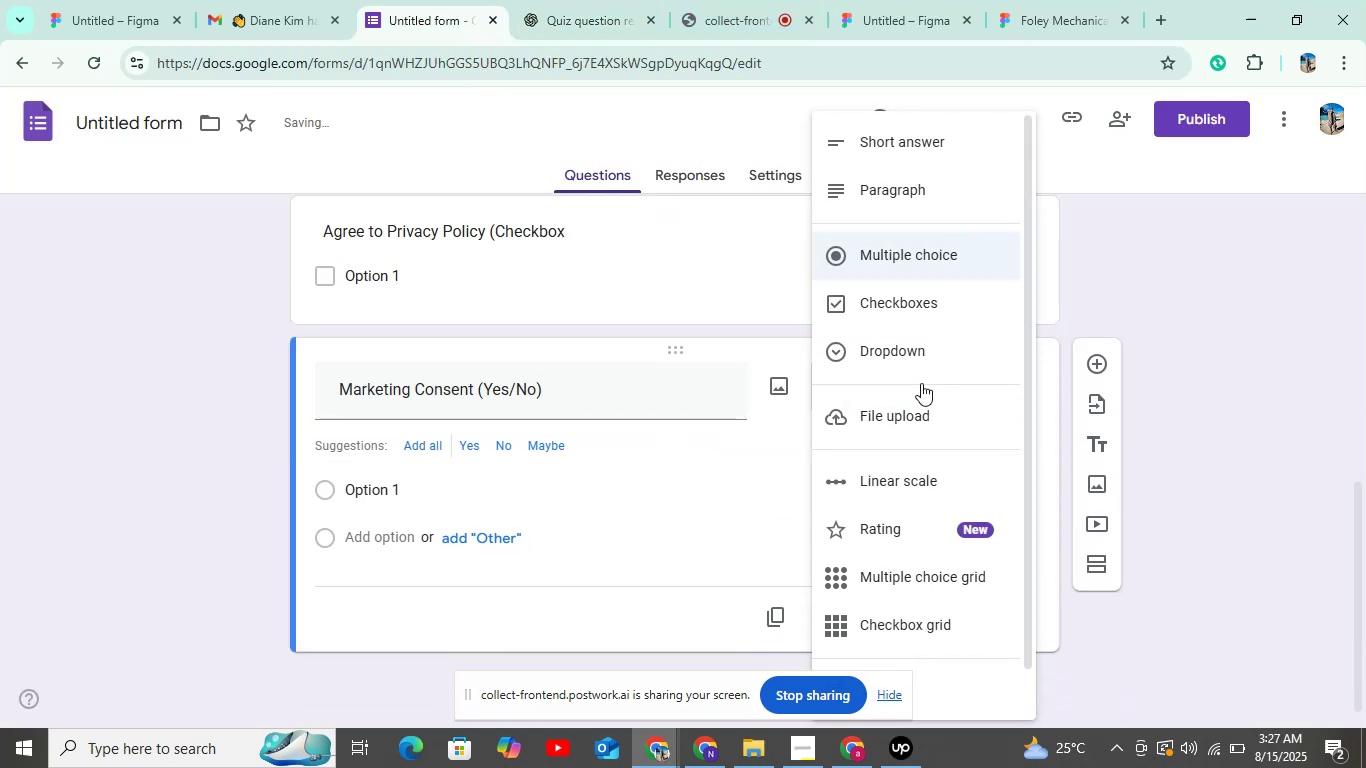 
left_click([890, 302])
 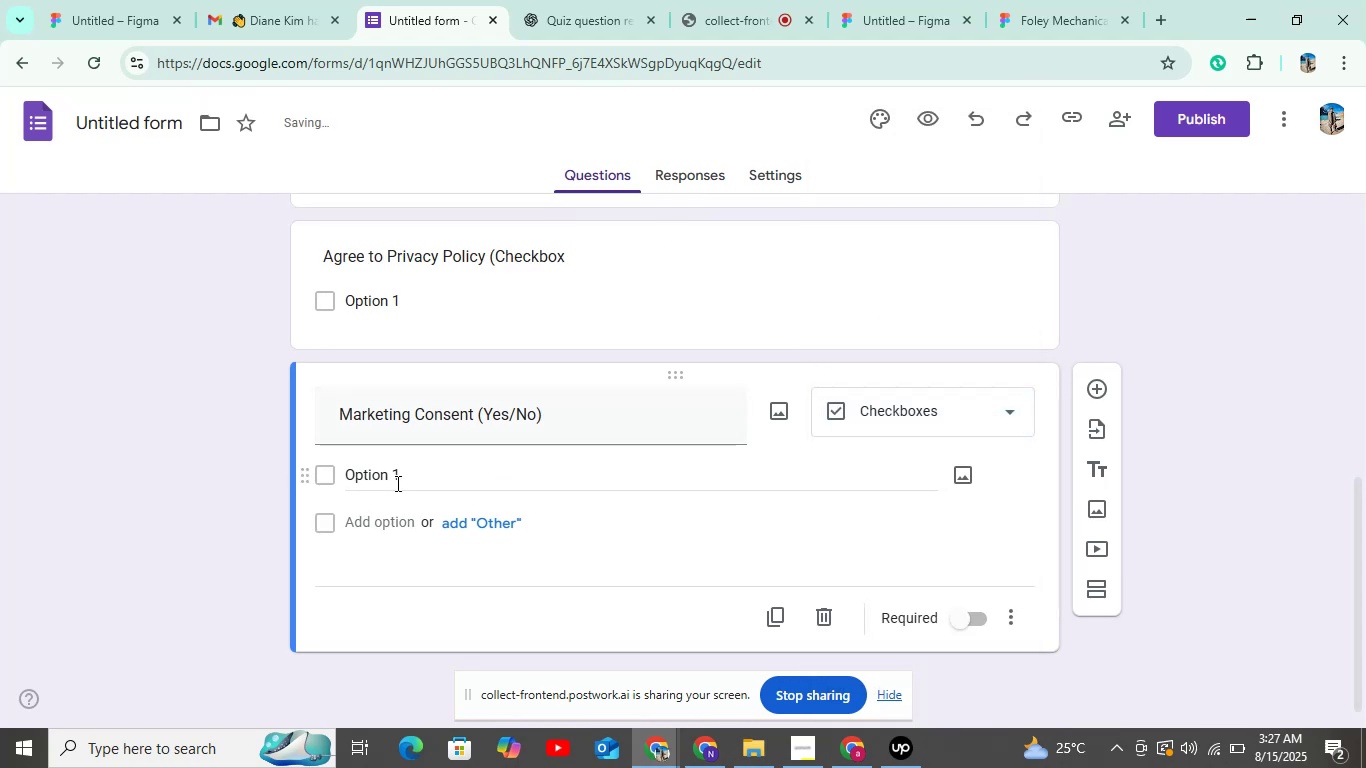 
left_click([432, 473])
 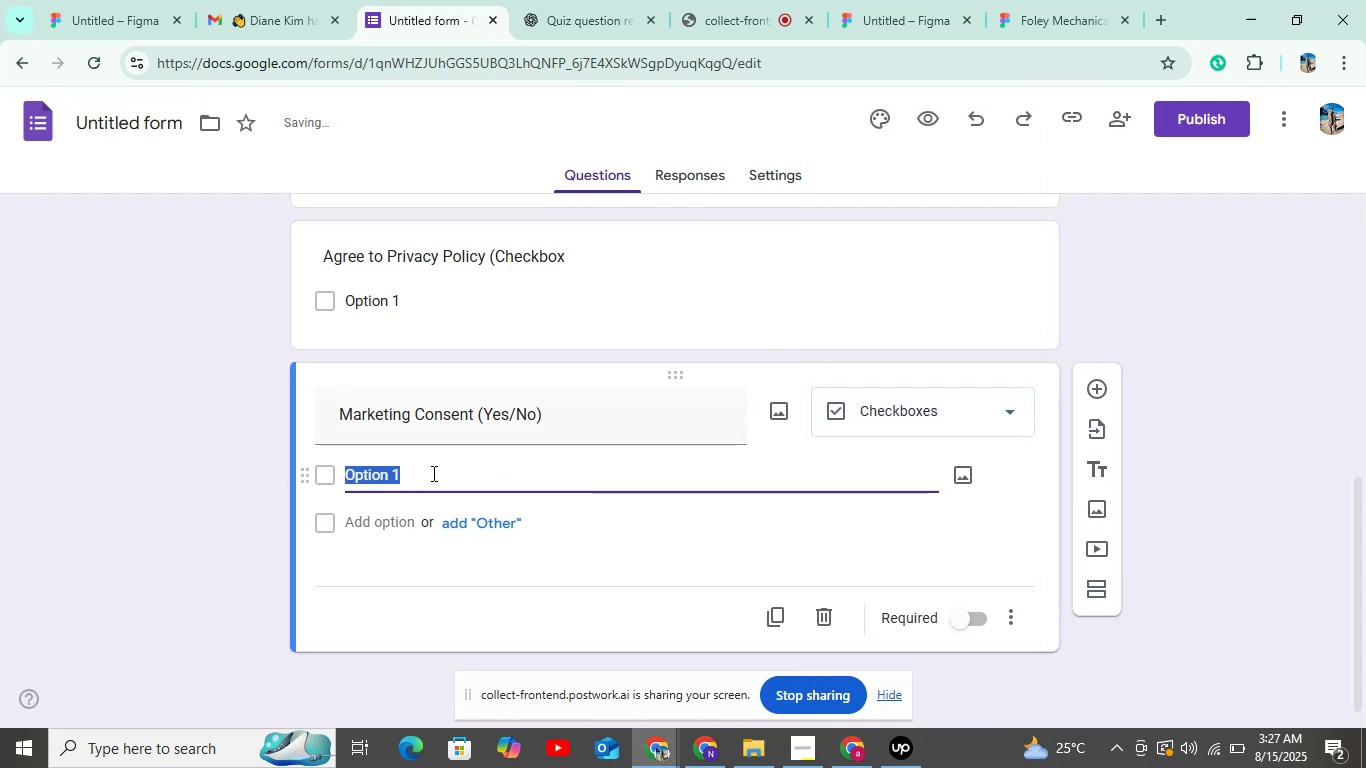 
type(Yes)
 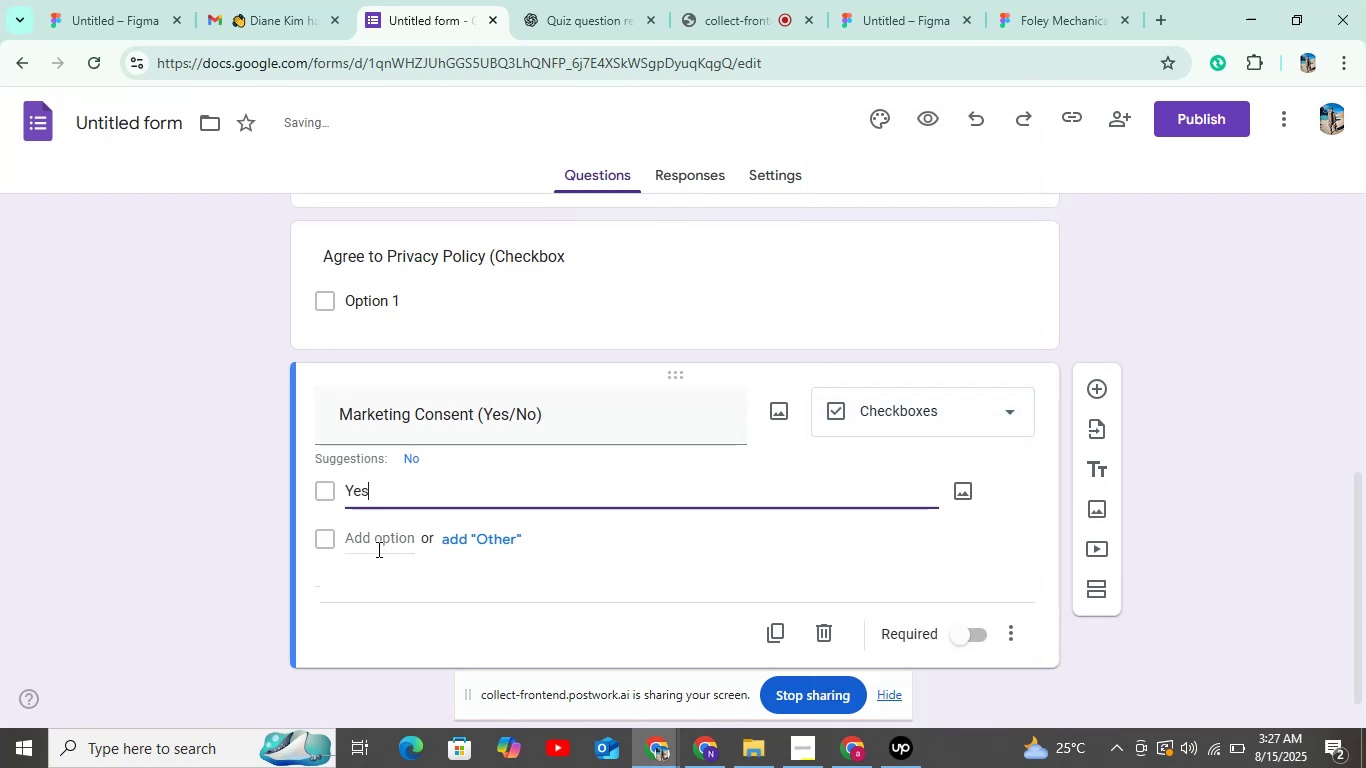 
left_click([378, 546])
 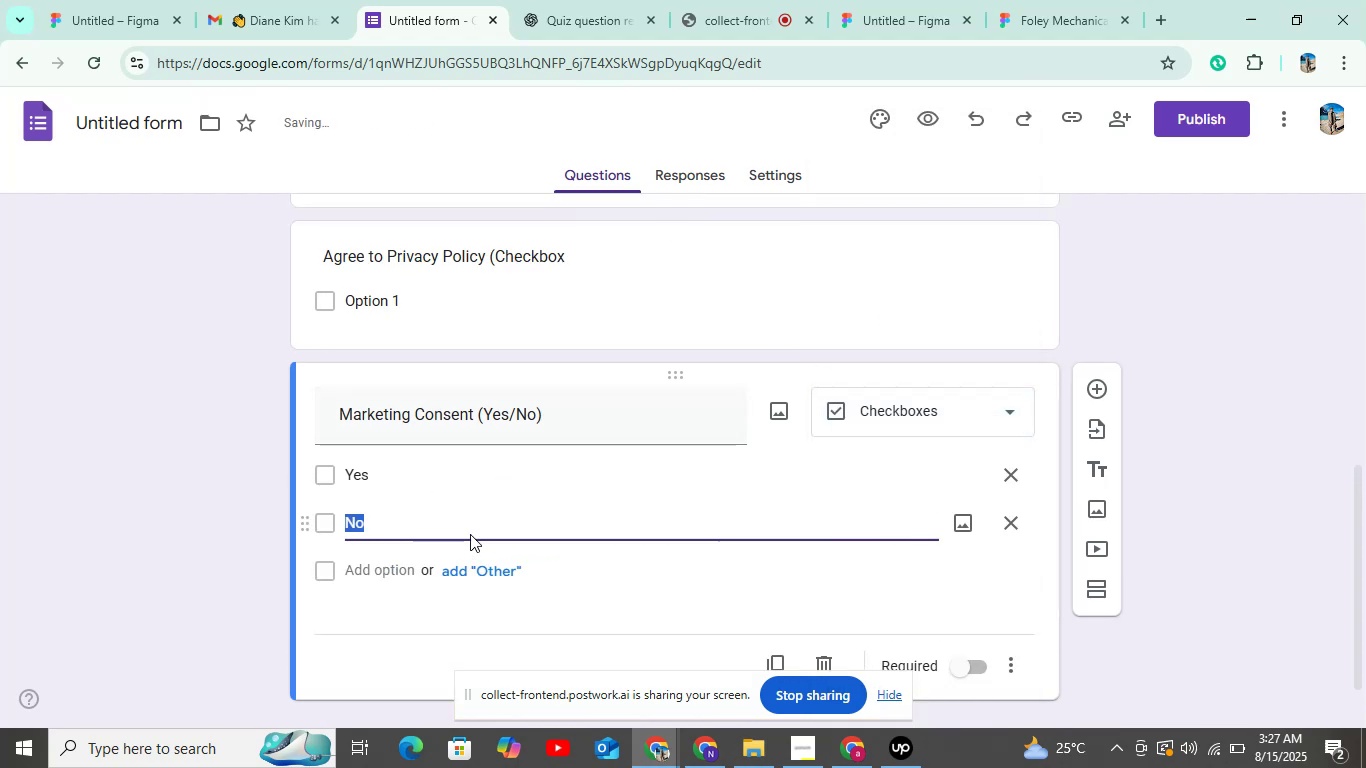 
left_click([545, 614])
 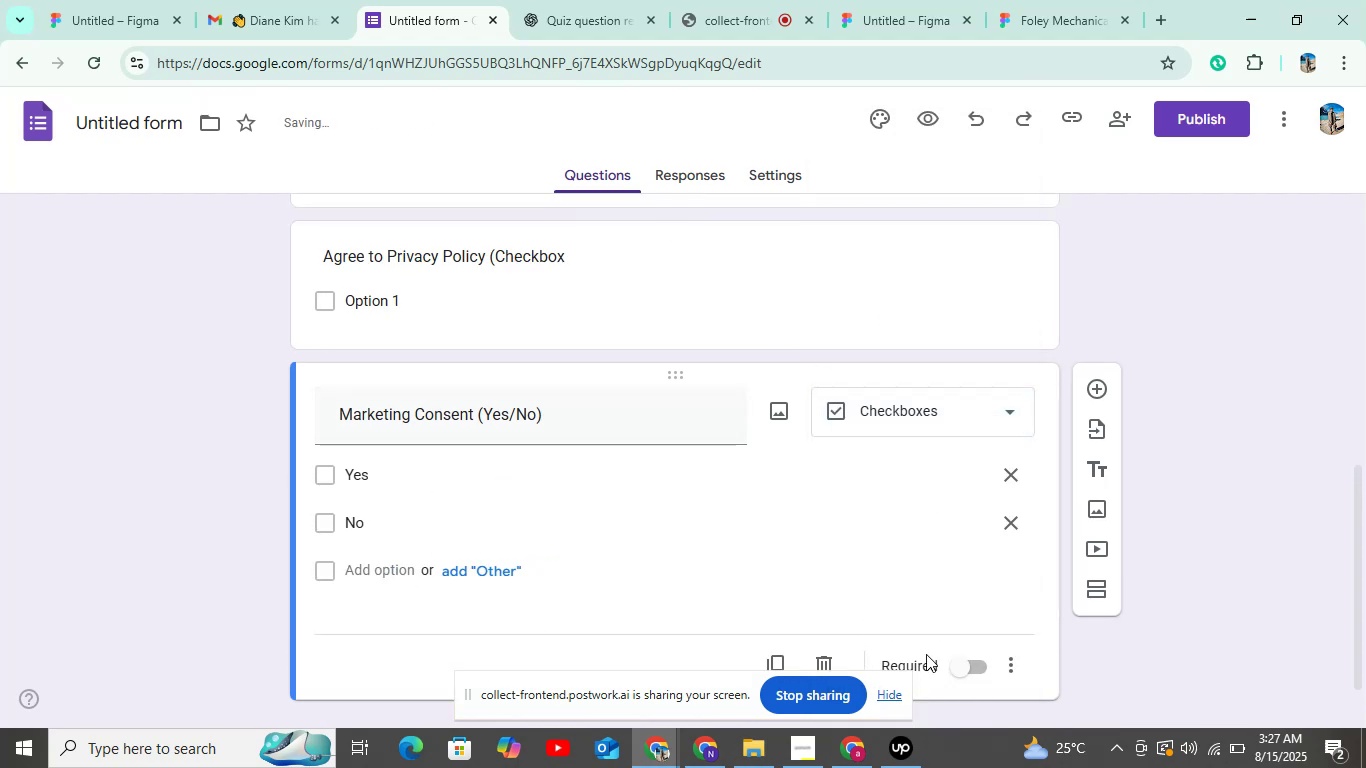 
left_click([962, 667])
 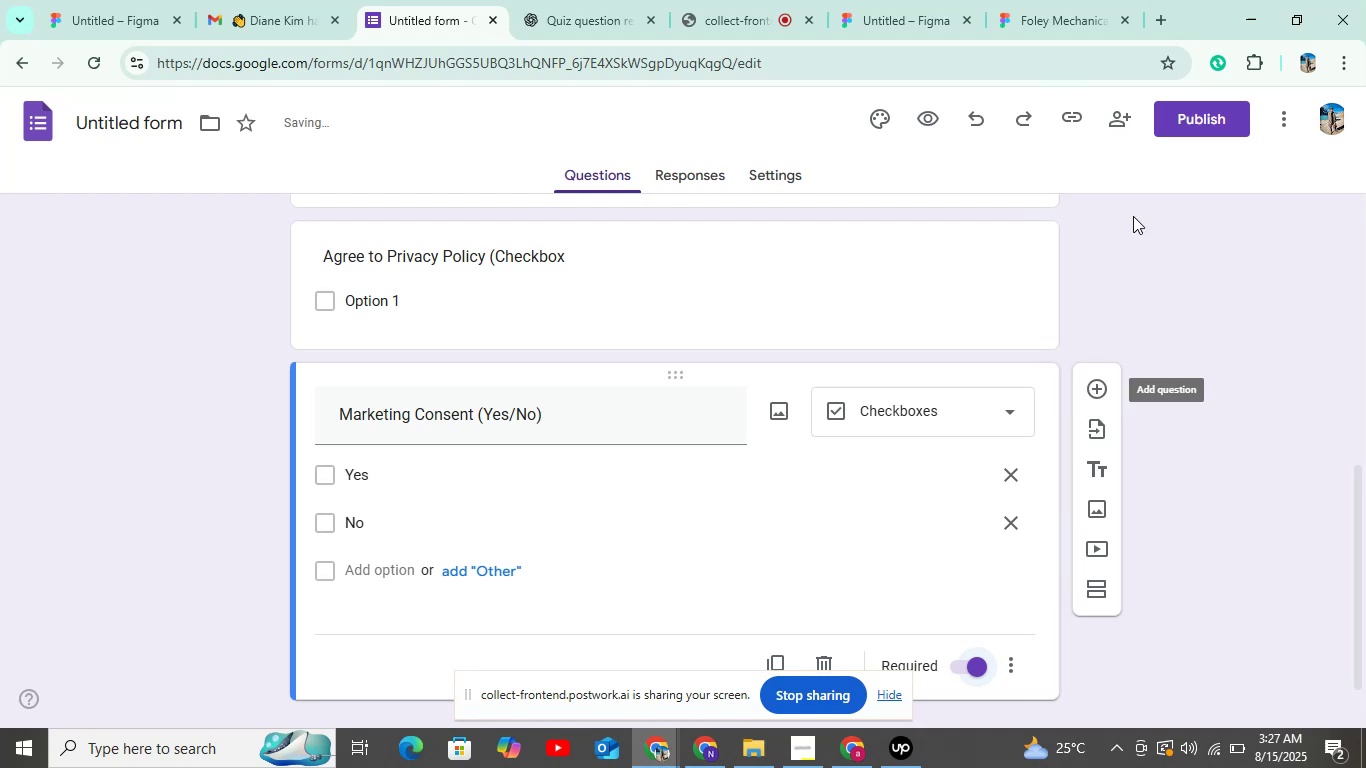 
left_click([1175, 102])
 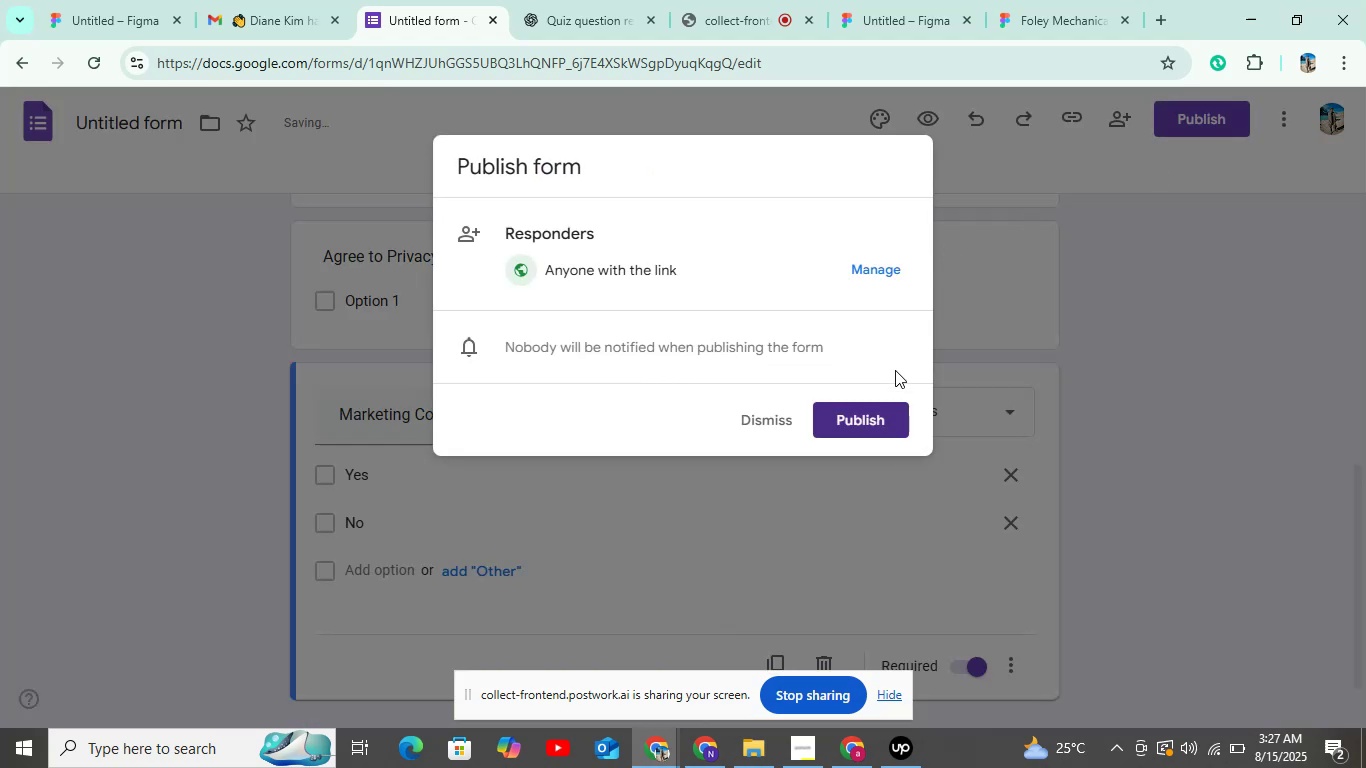 
left_click([883, 424])
 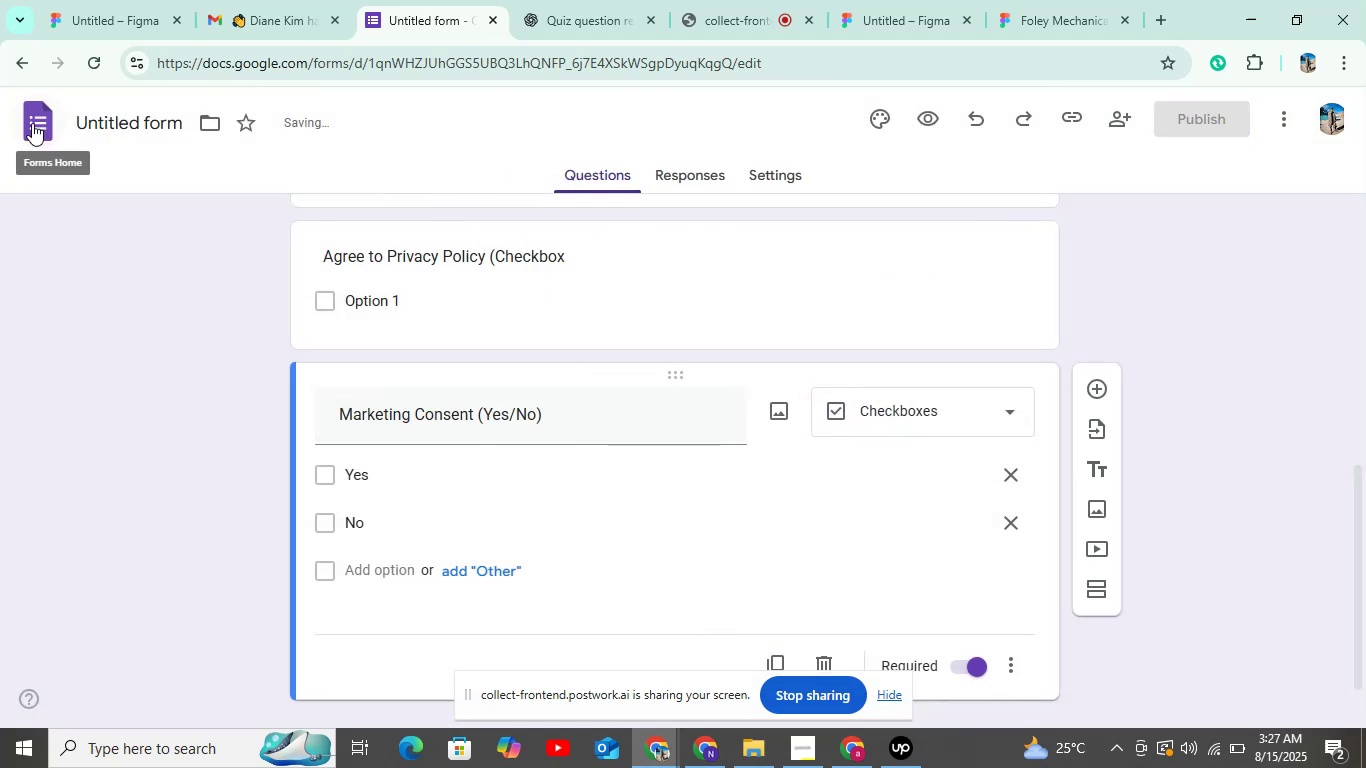 
left_click([32, 123])
 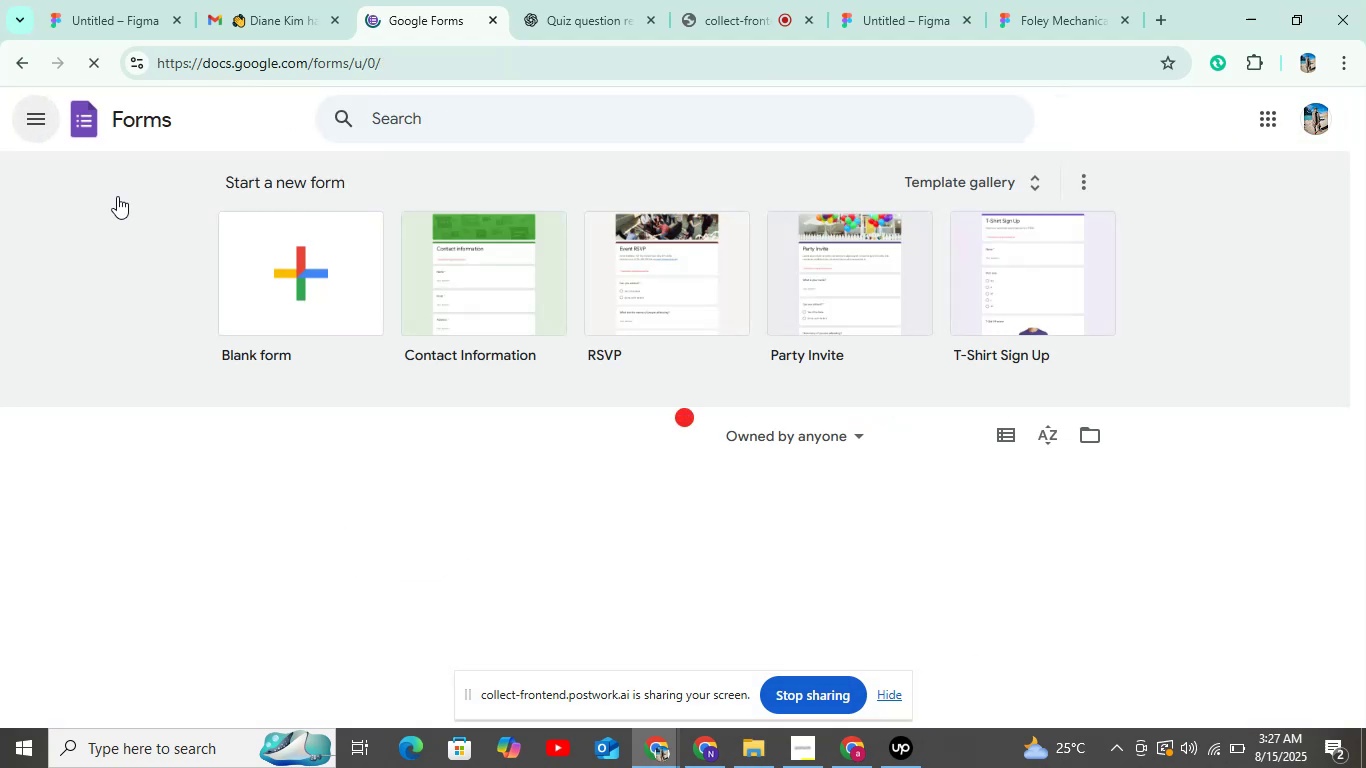 
double_click([273, 276])
 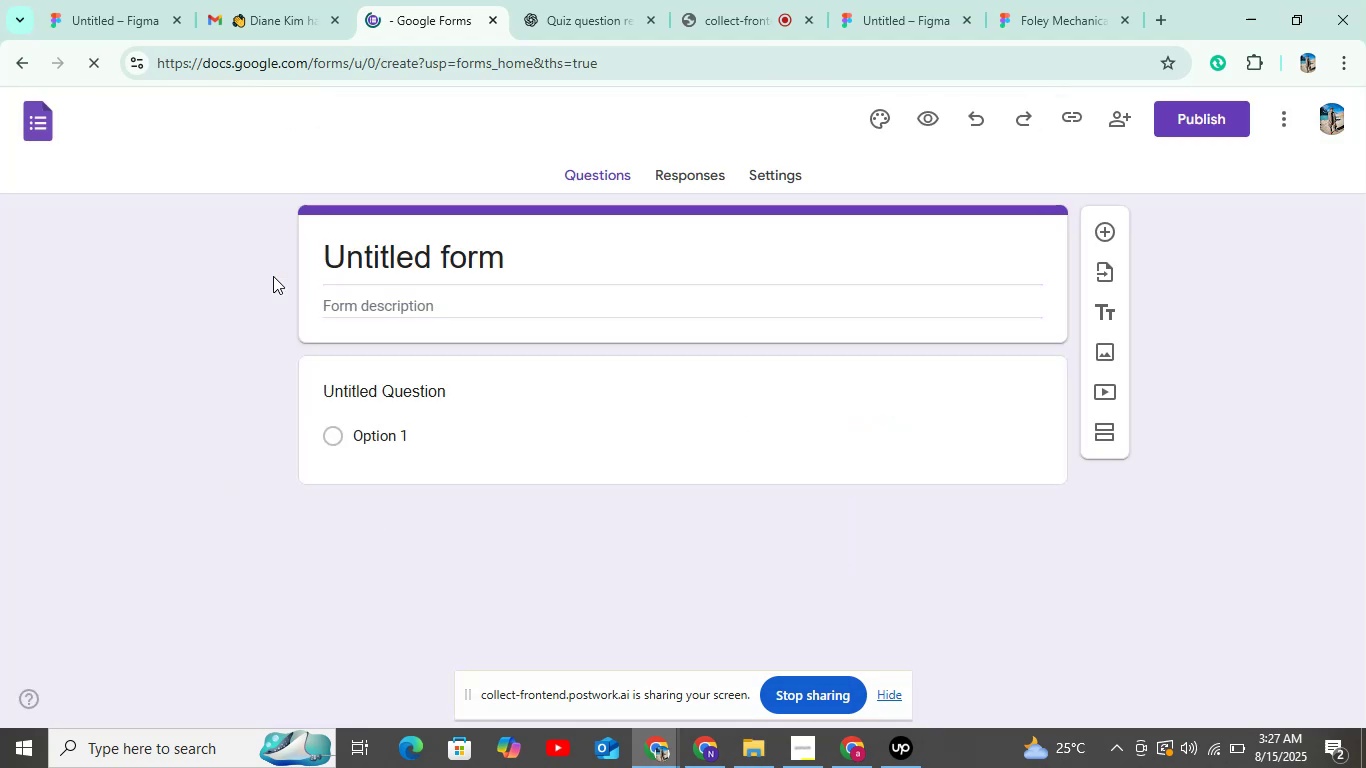 
mouse_move([486, 383])
 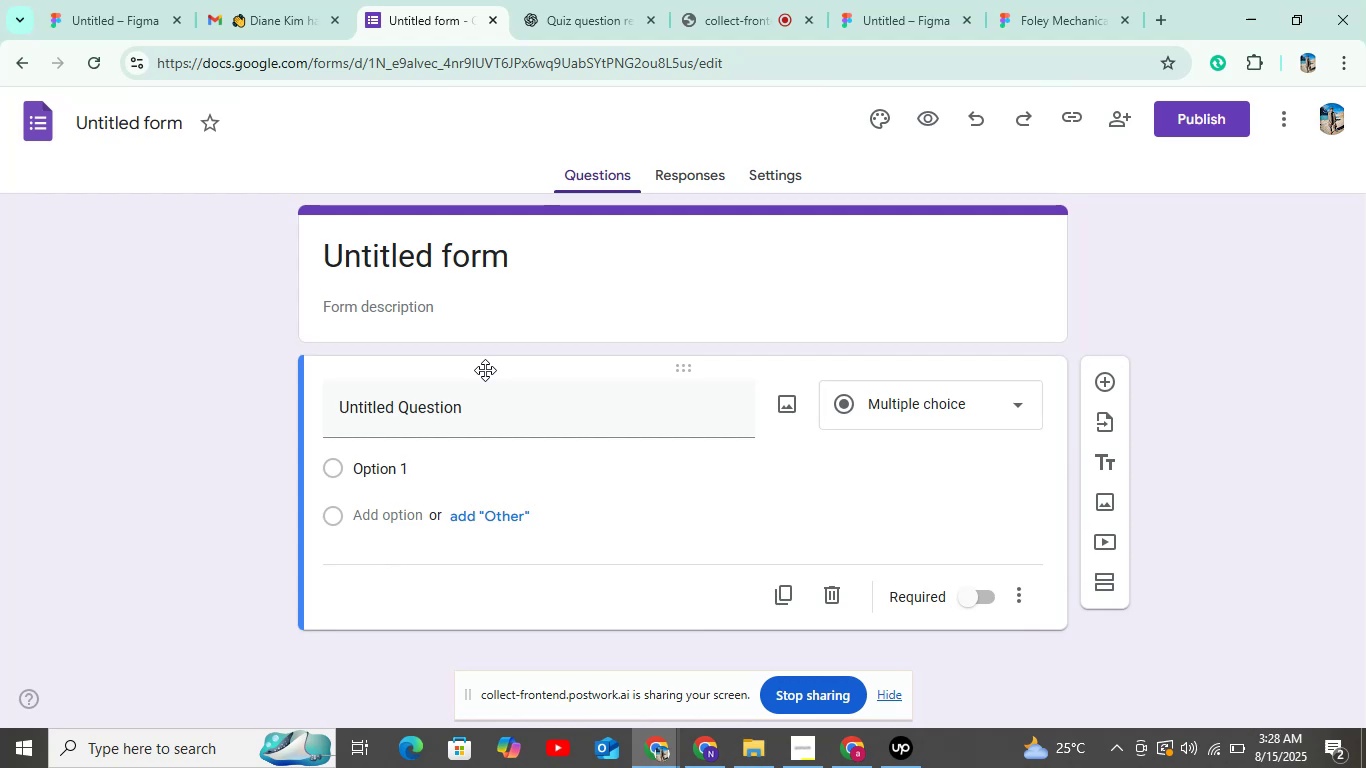 
wait(34.05)
 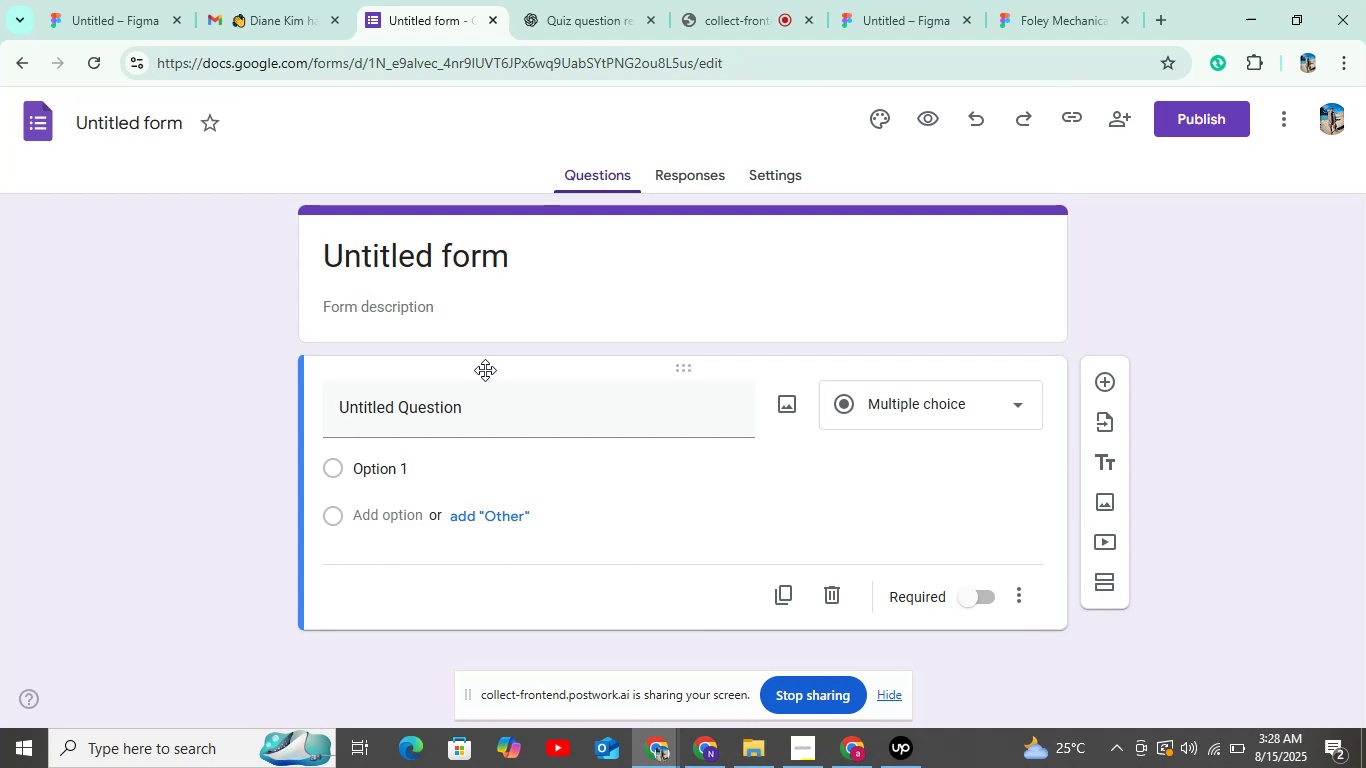 
left_click([588, 0])
 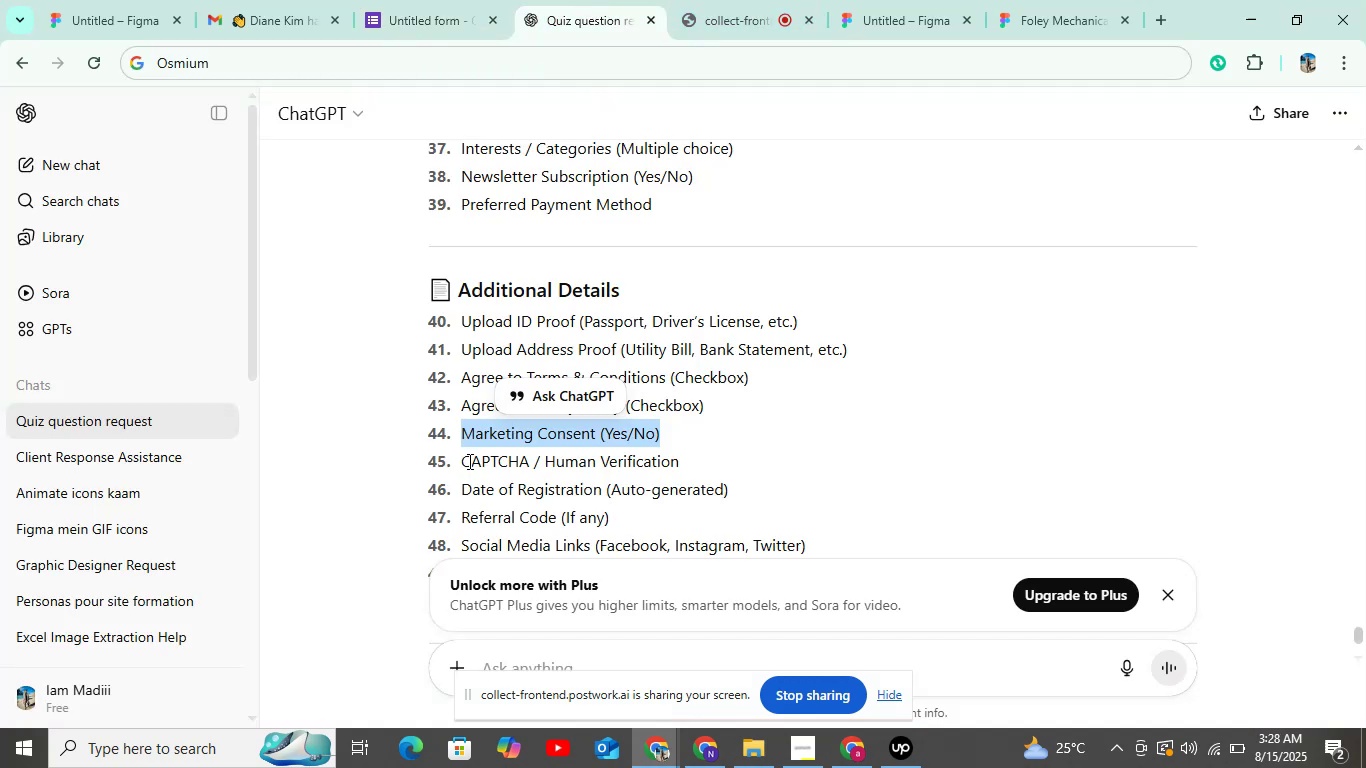 
left_click_drag(start_coordinate=[456, 461], to_coordinate=[695, 457])
 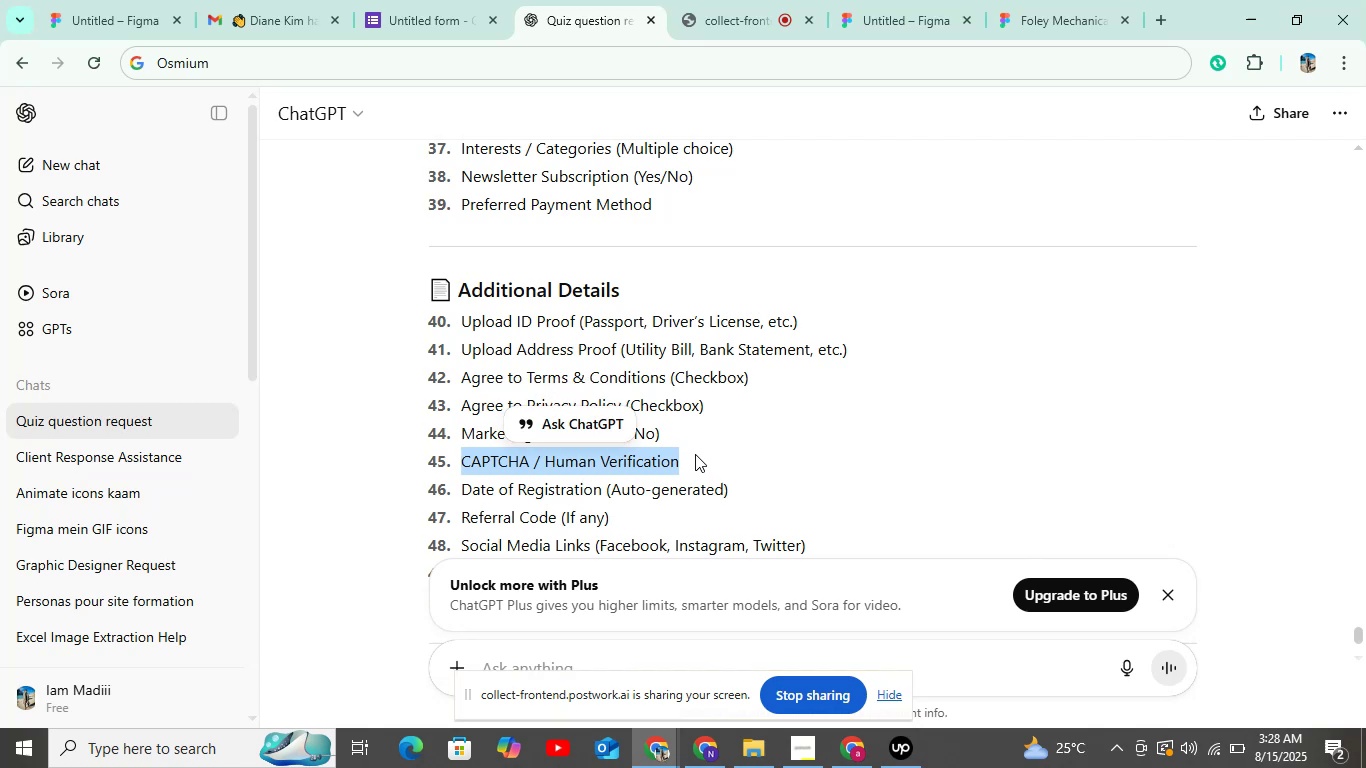 
key(Control+C)
 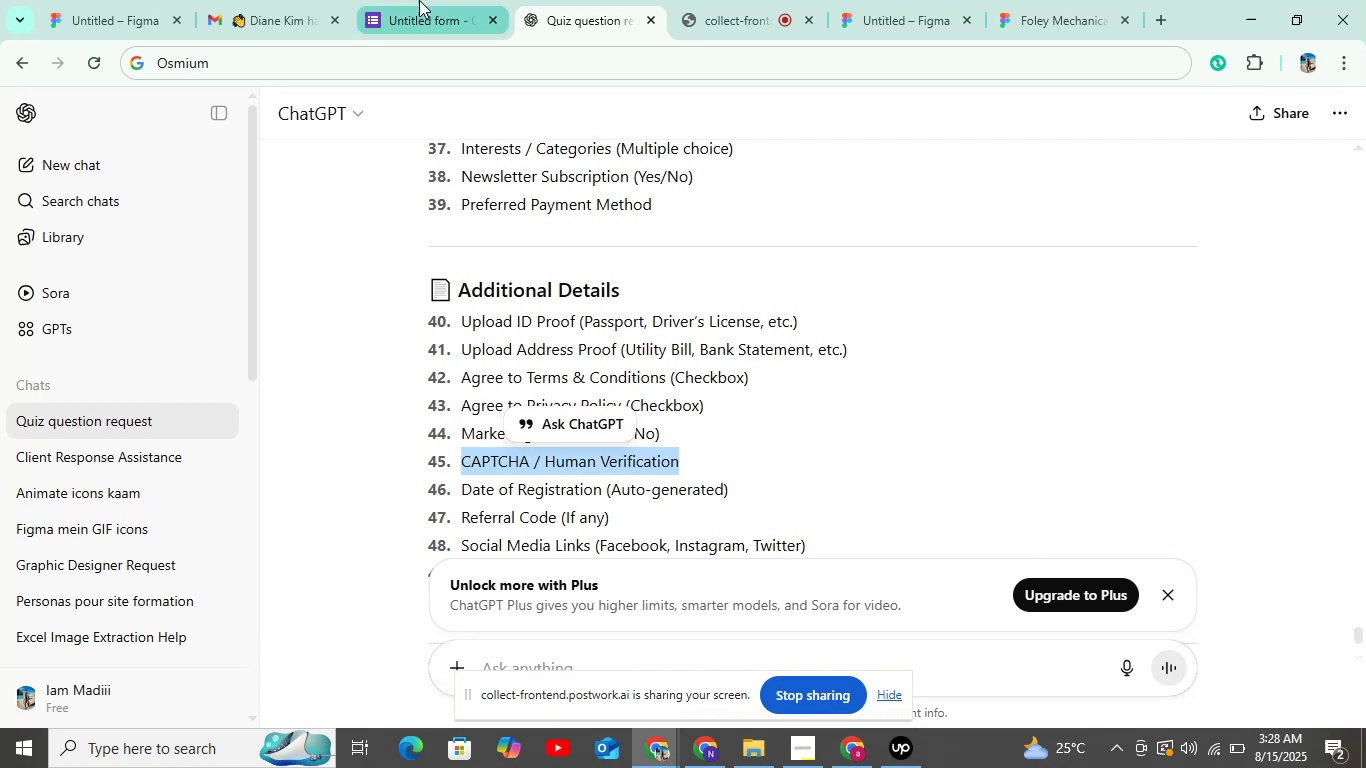 
left_click([388, 0])
 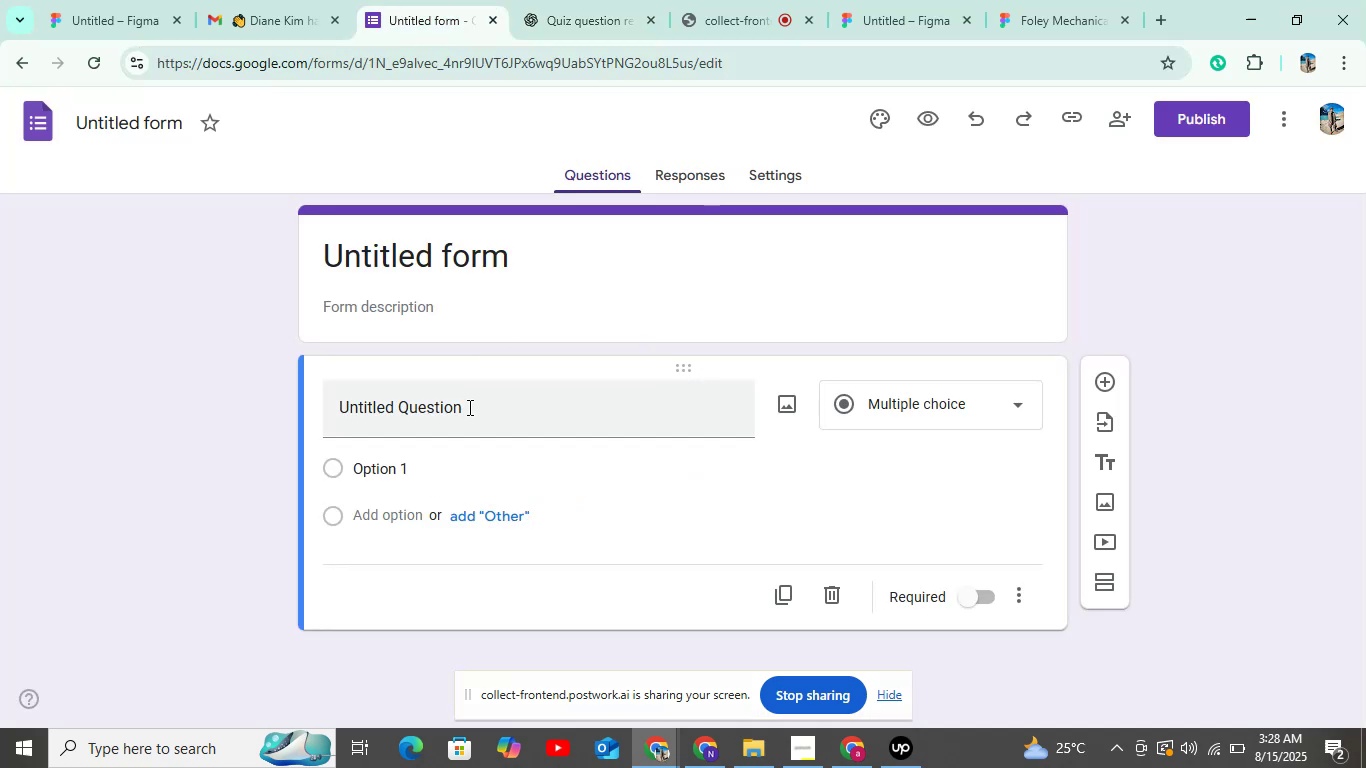 
left_click([468, 407])
 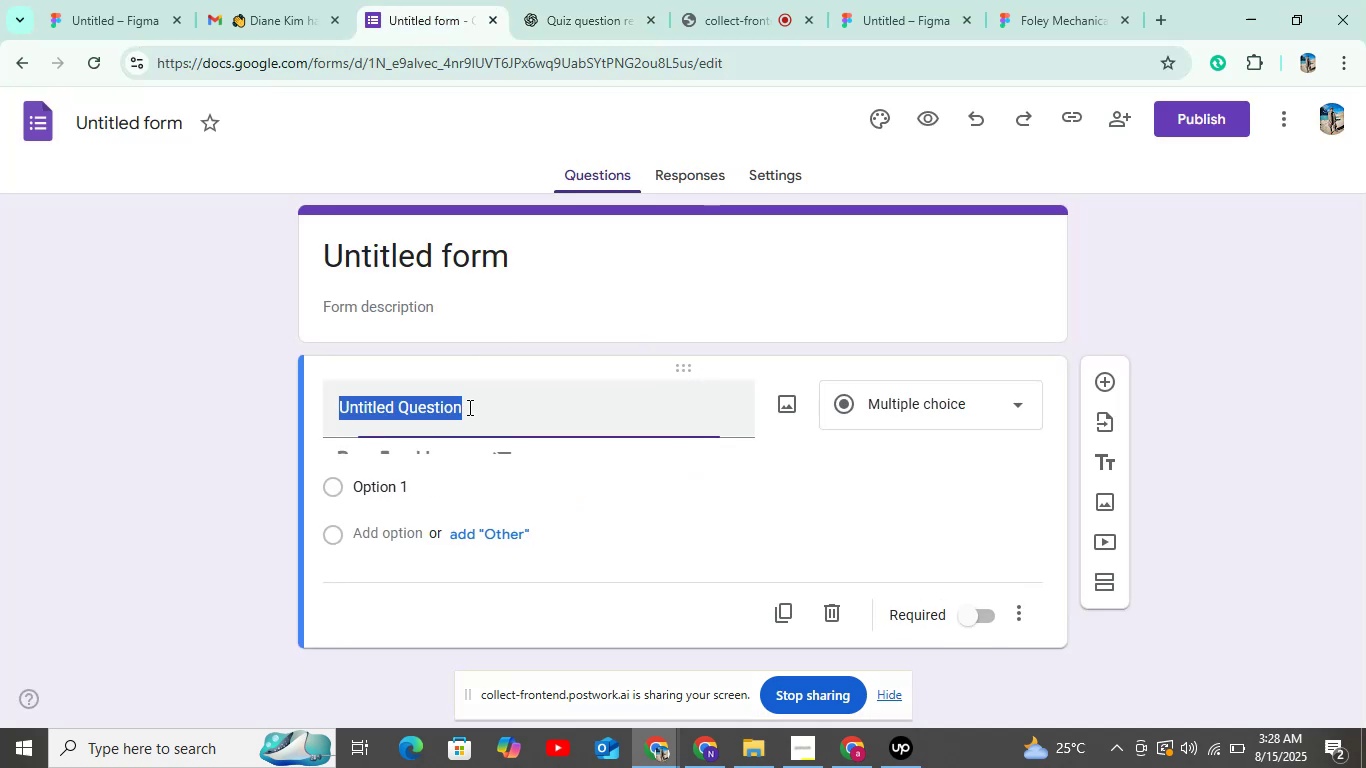 
key(Control+V)
 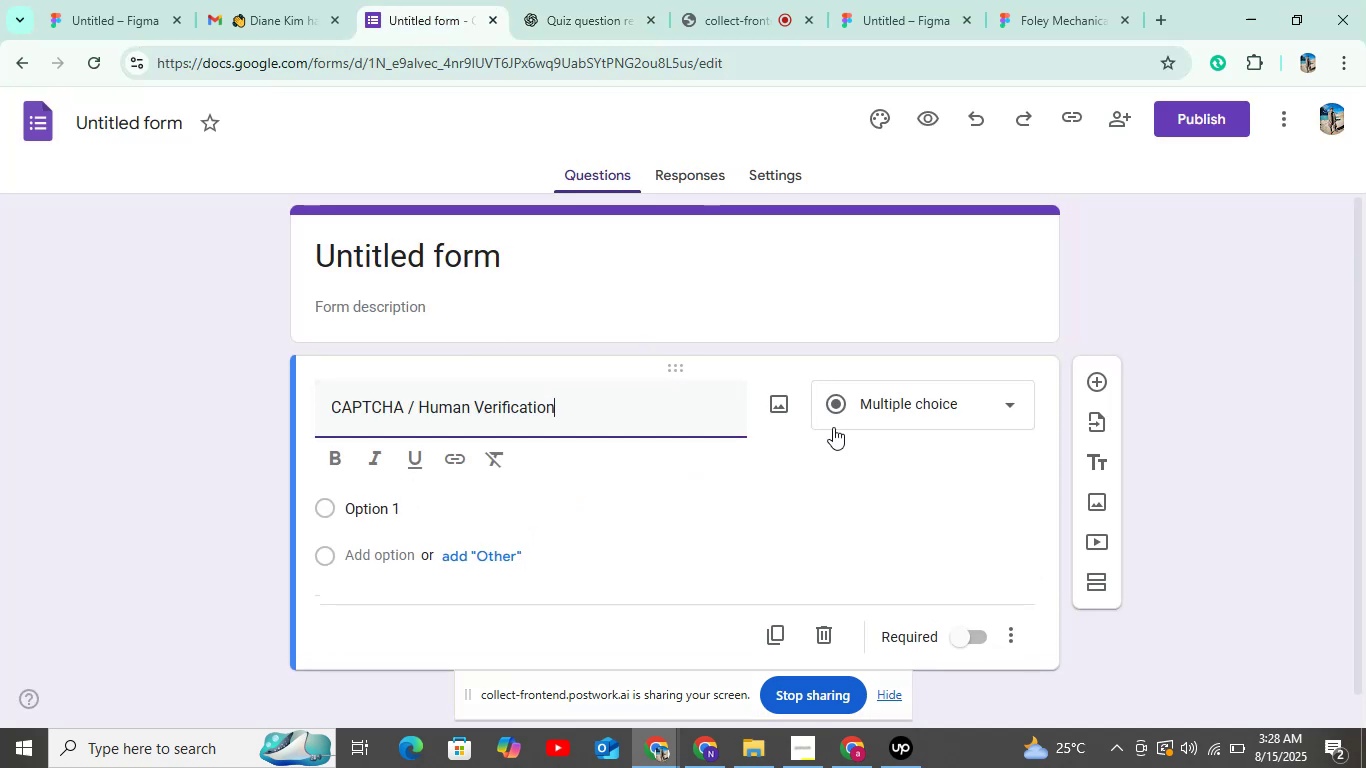 
mouse_move([906, 410])
 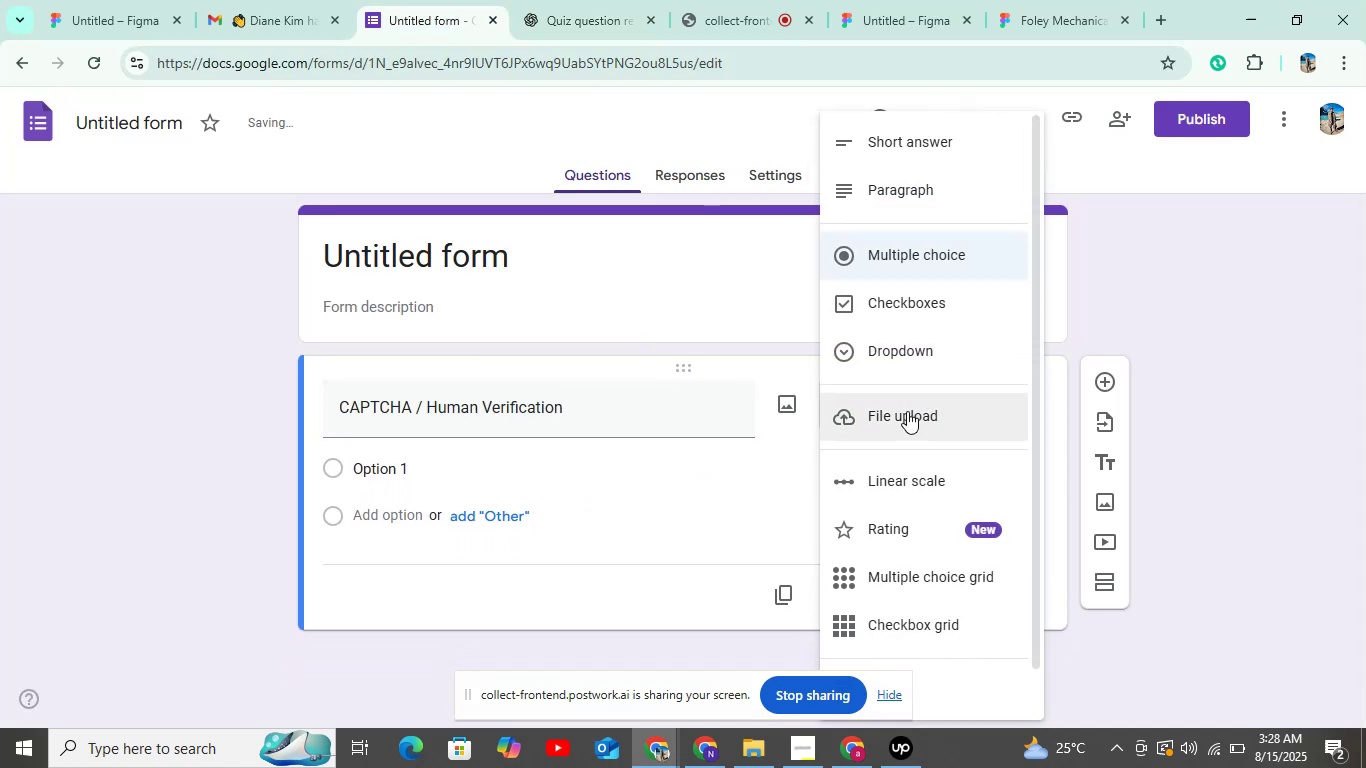 
scroll: coordinate [907, 411], scroll_direction: down, amount: 5.0
 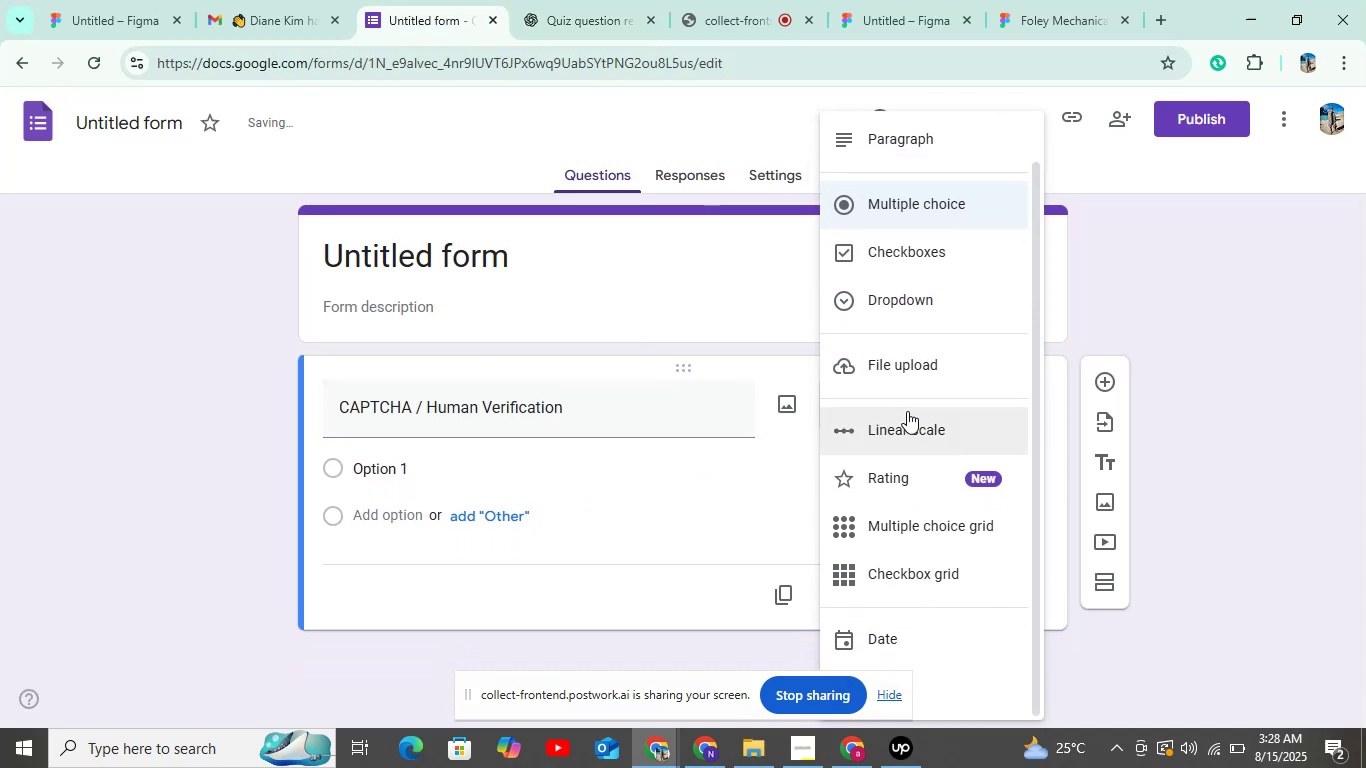 
scroll: coordinate [907, 411], scroll_direction: up, amount: 5.0
 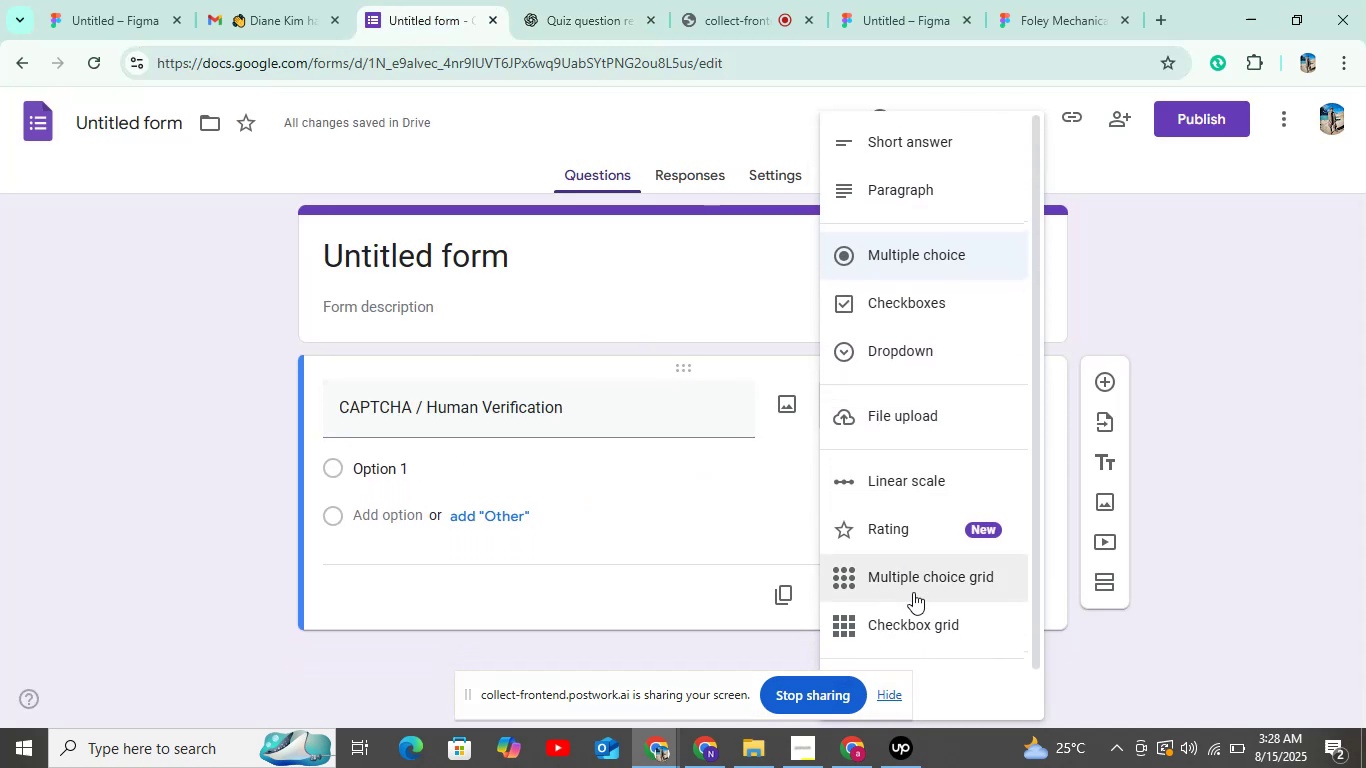 
left_click([1249, 444])
 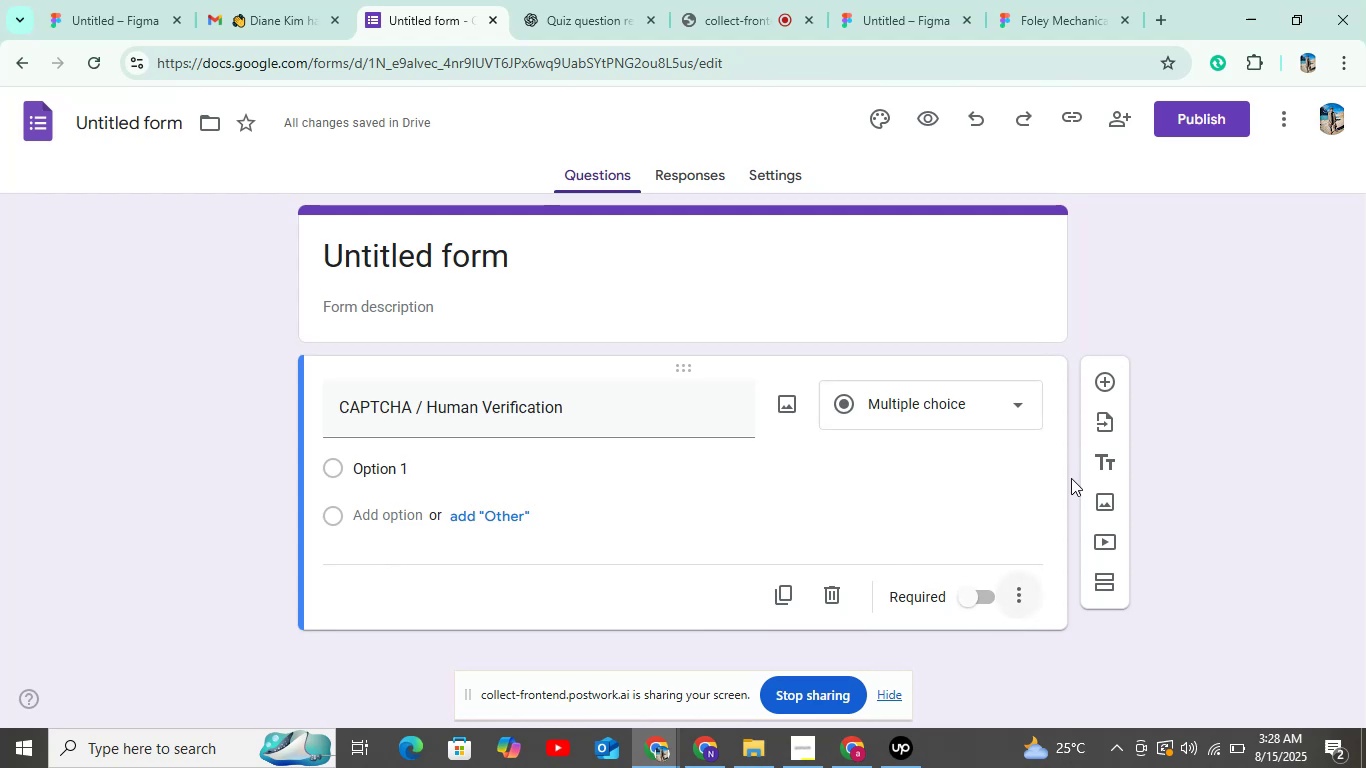 
left_click([1099, 359])
 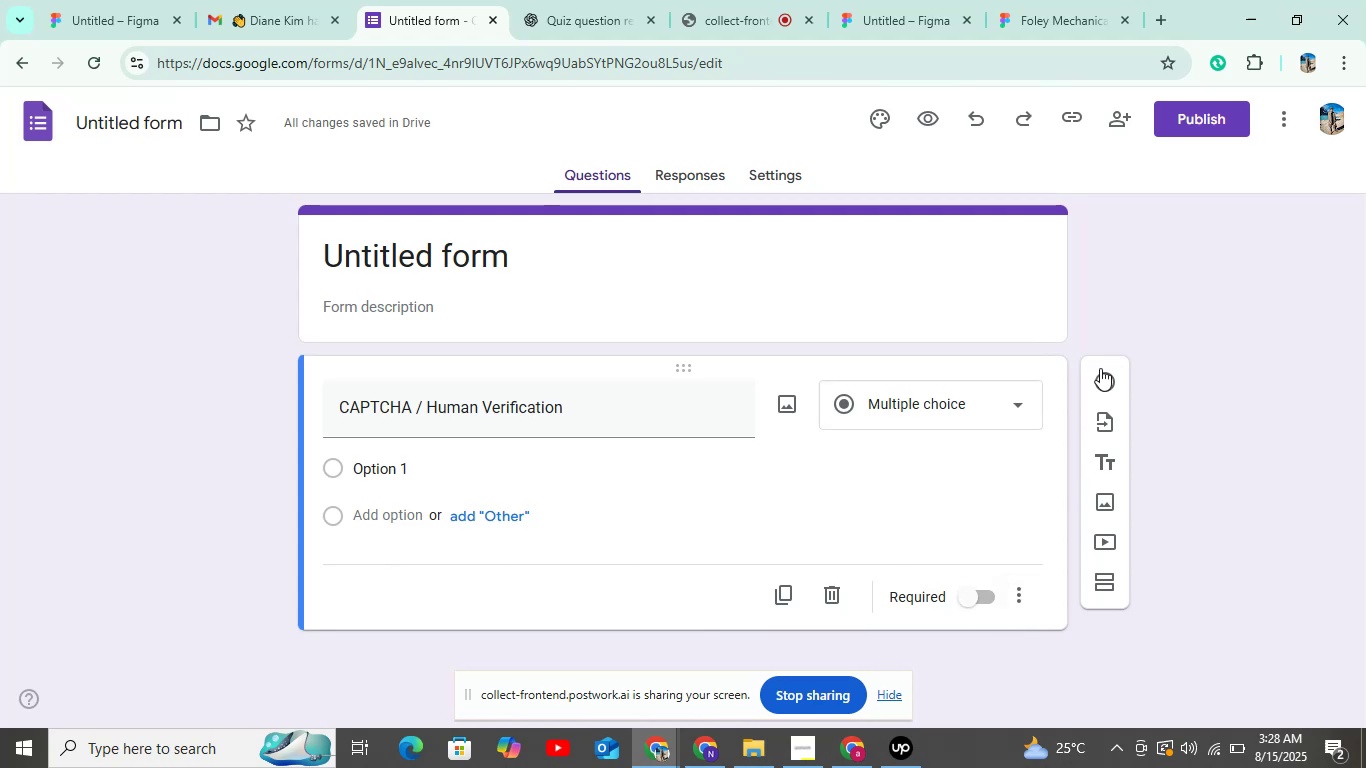 
left_click([1102, 380])
 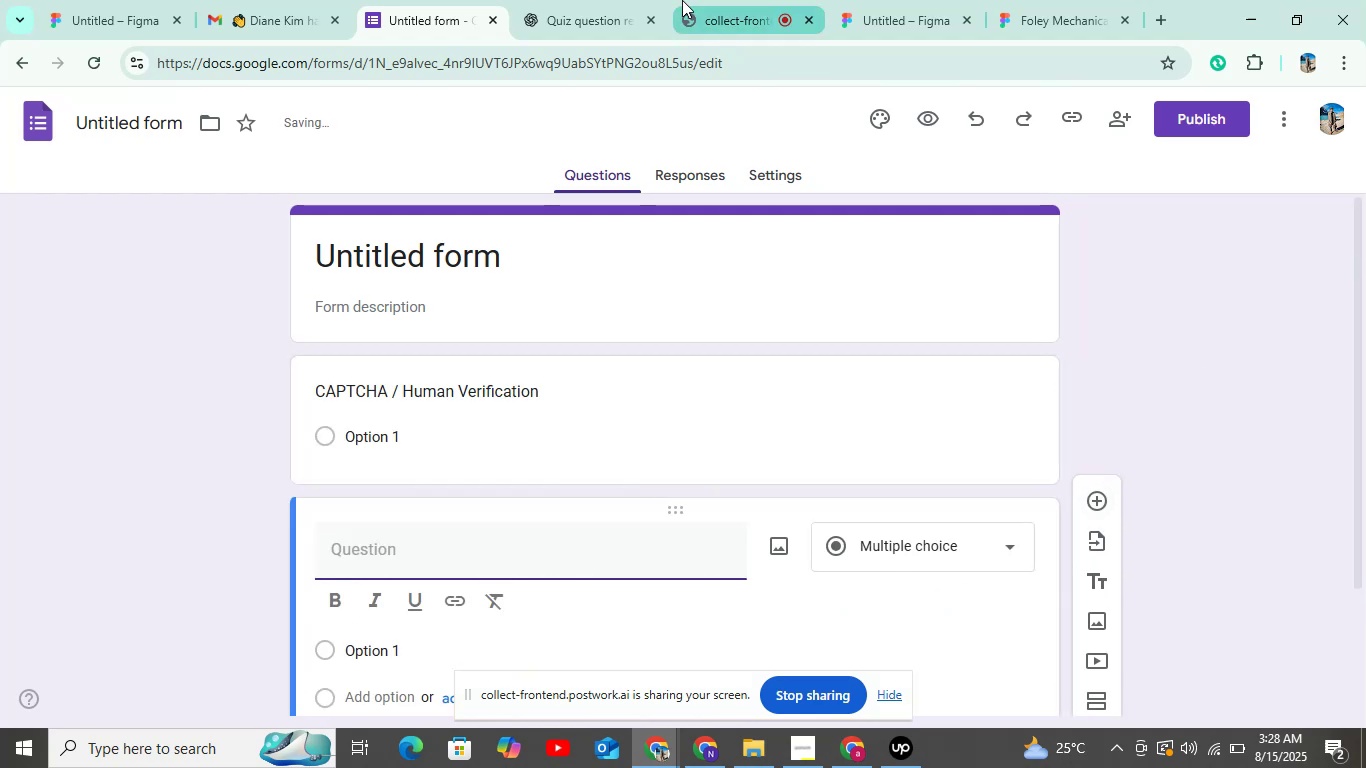 
double_click([555, 0])
 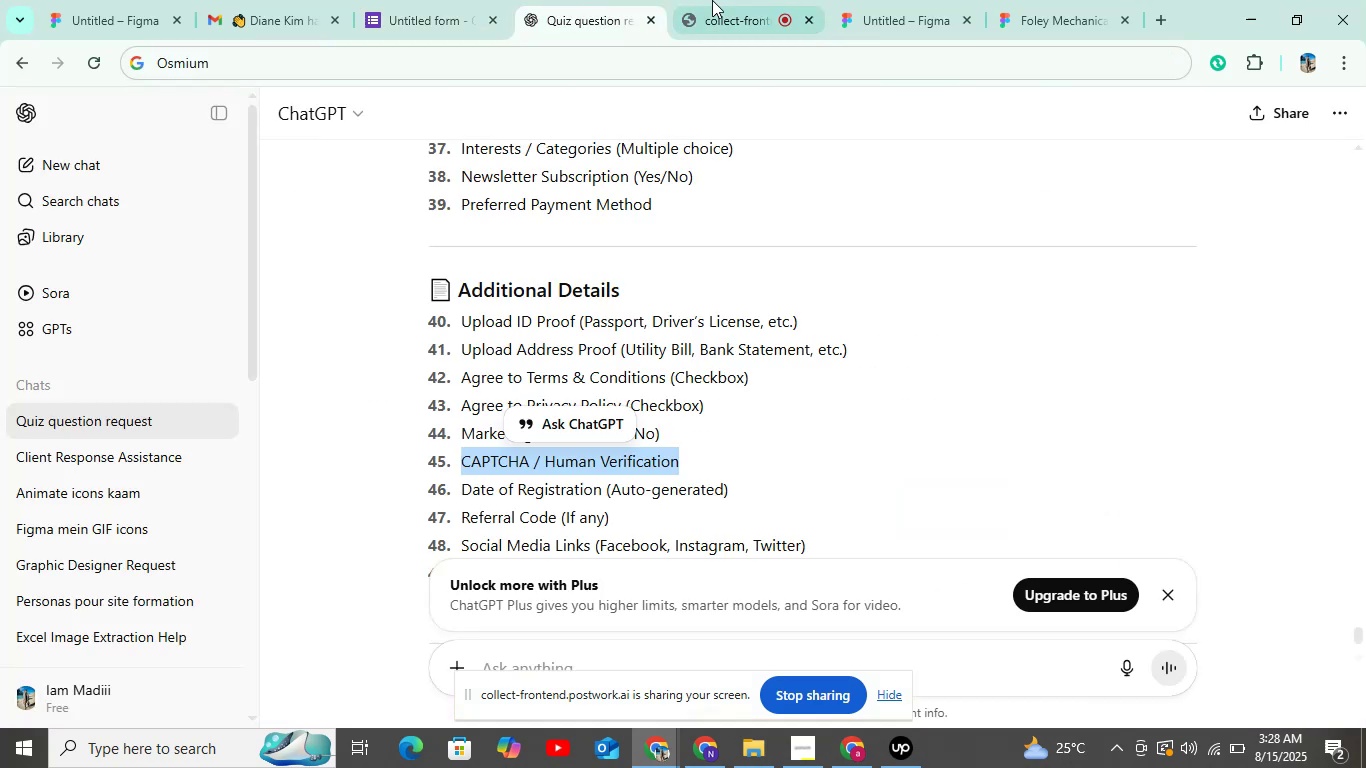 
left_click([712, 0])
 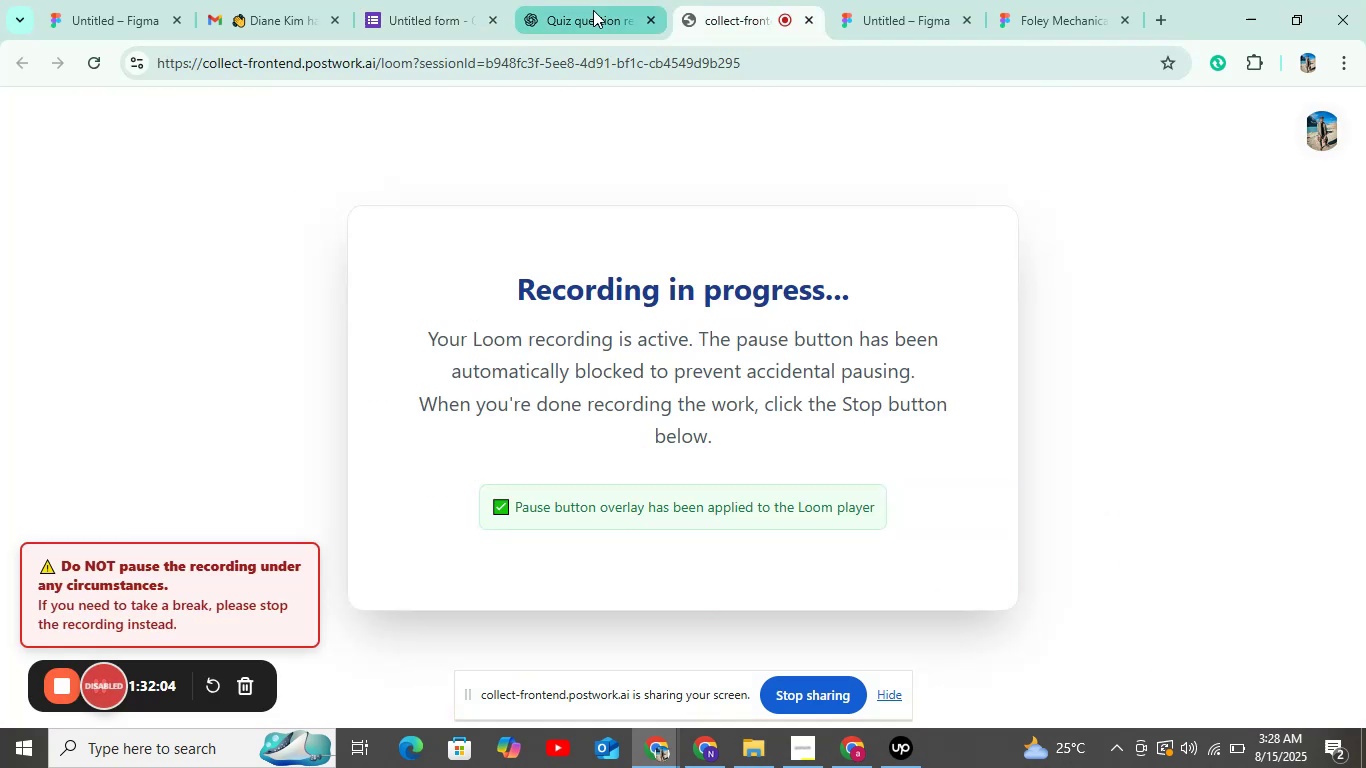 
left_click([593, 10])
 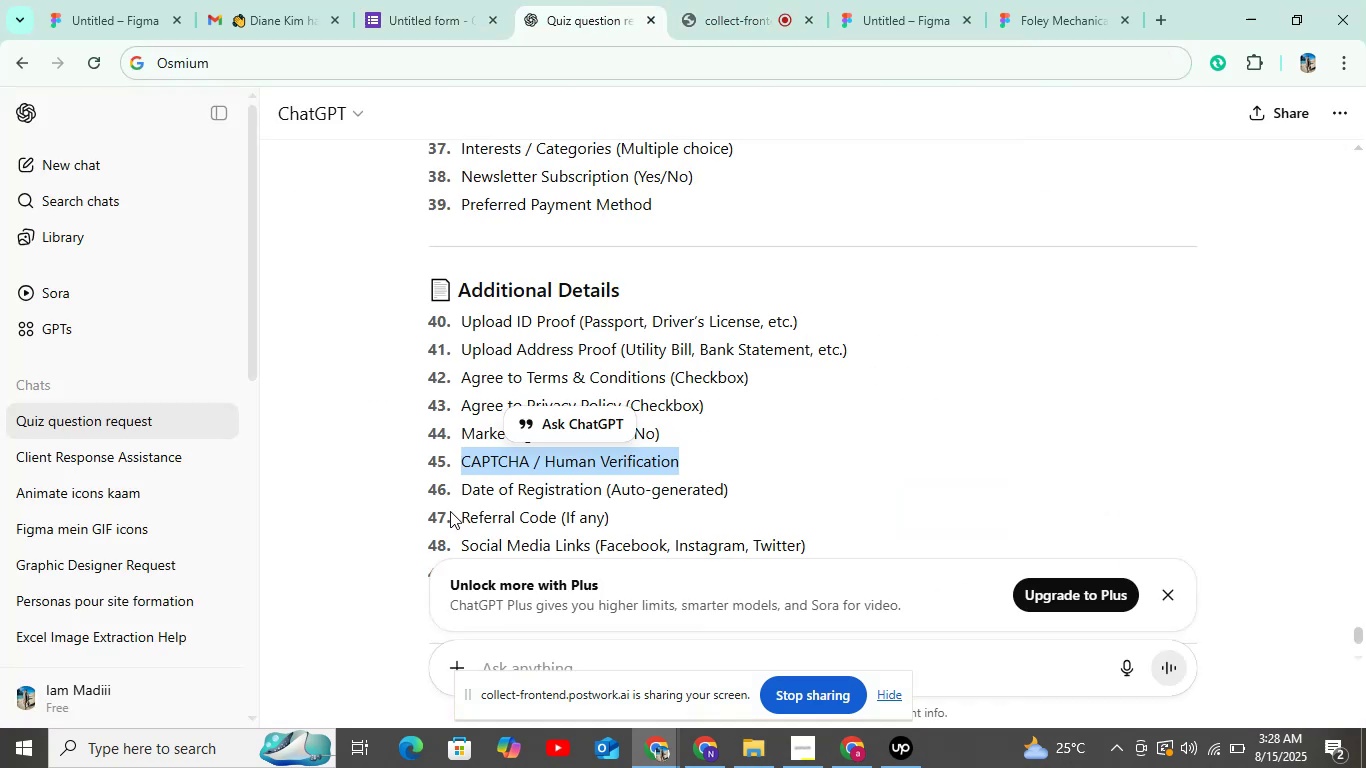 
left_click_drag(start_coordinate=[457, 483], to_coordinate=[755, 495])
 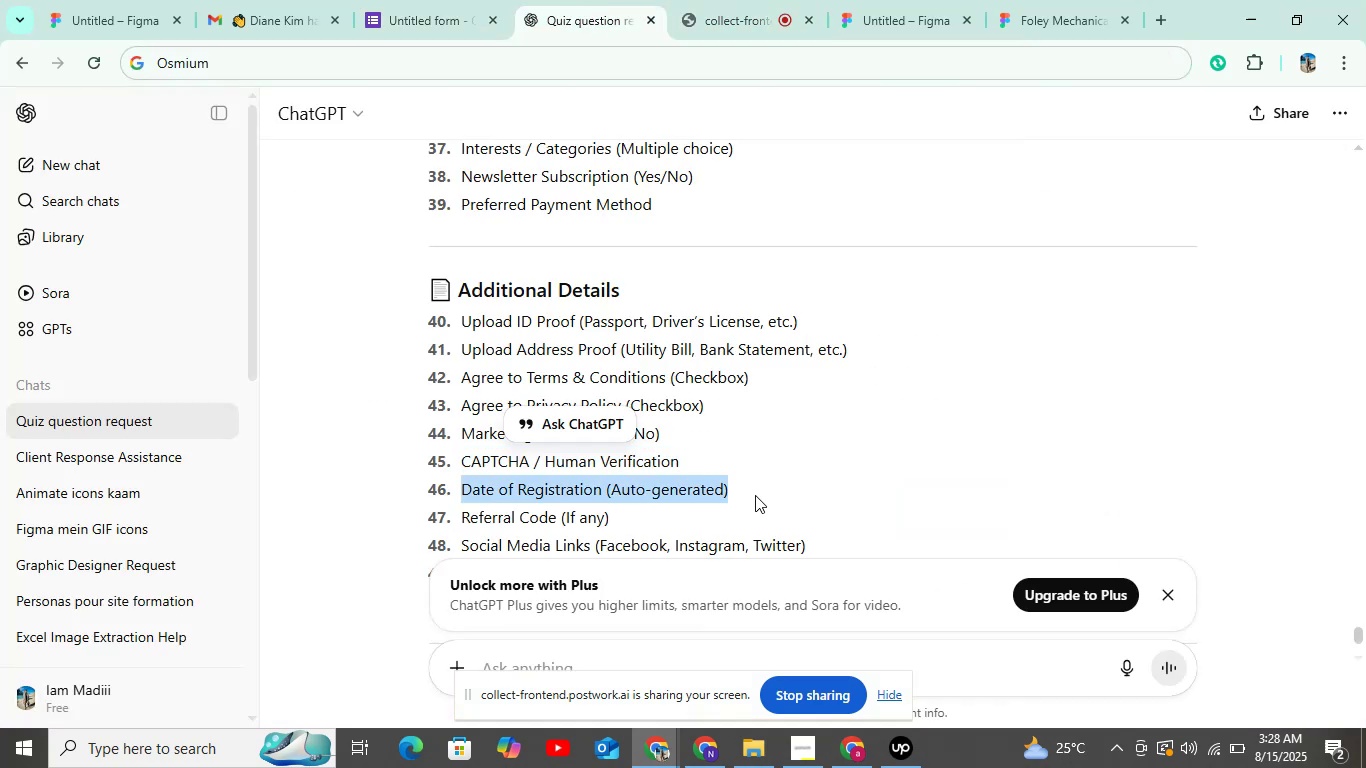 
key(Control+C)
 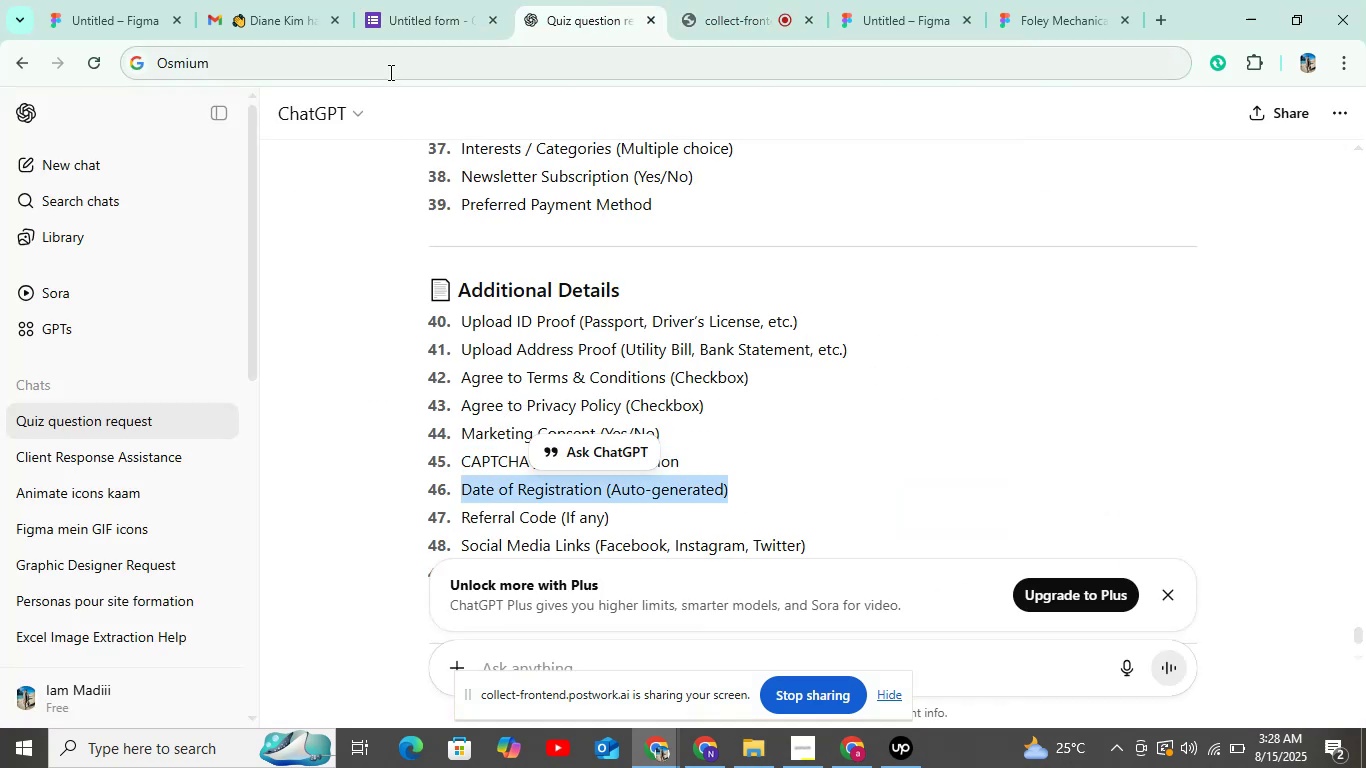 
left_click([402, 30])
 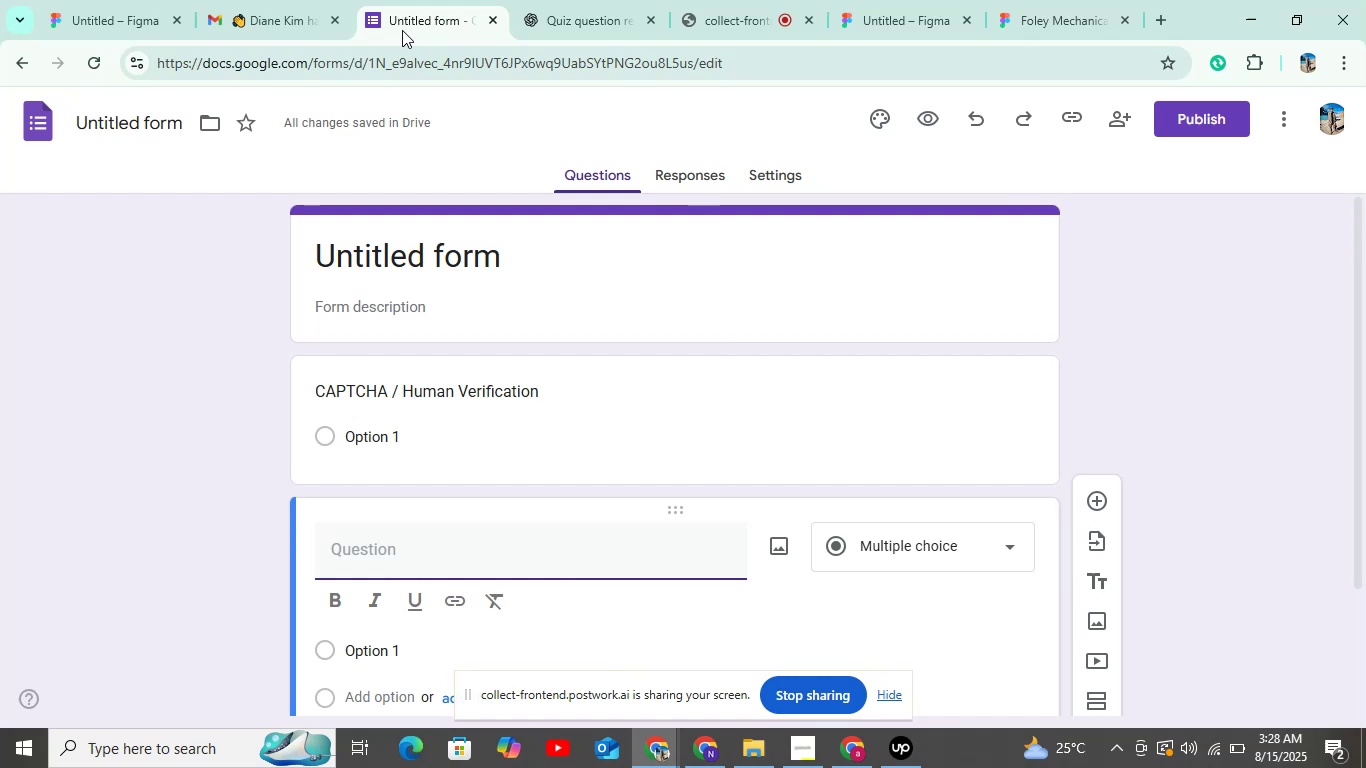 
wait(13.4)
 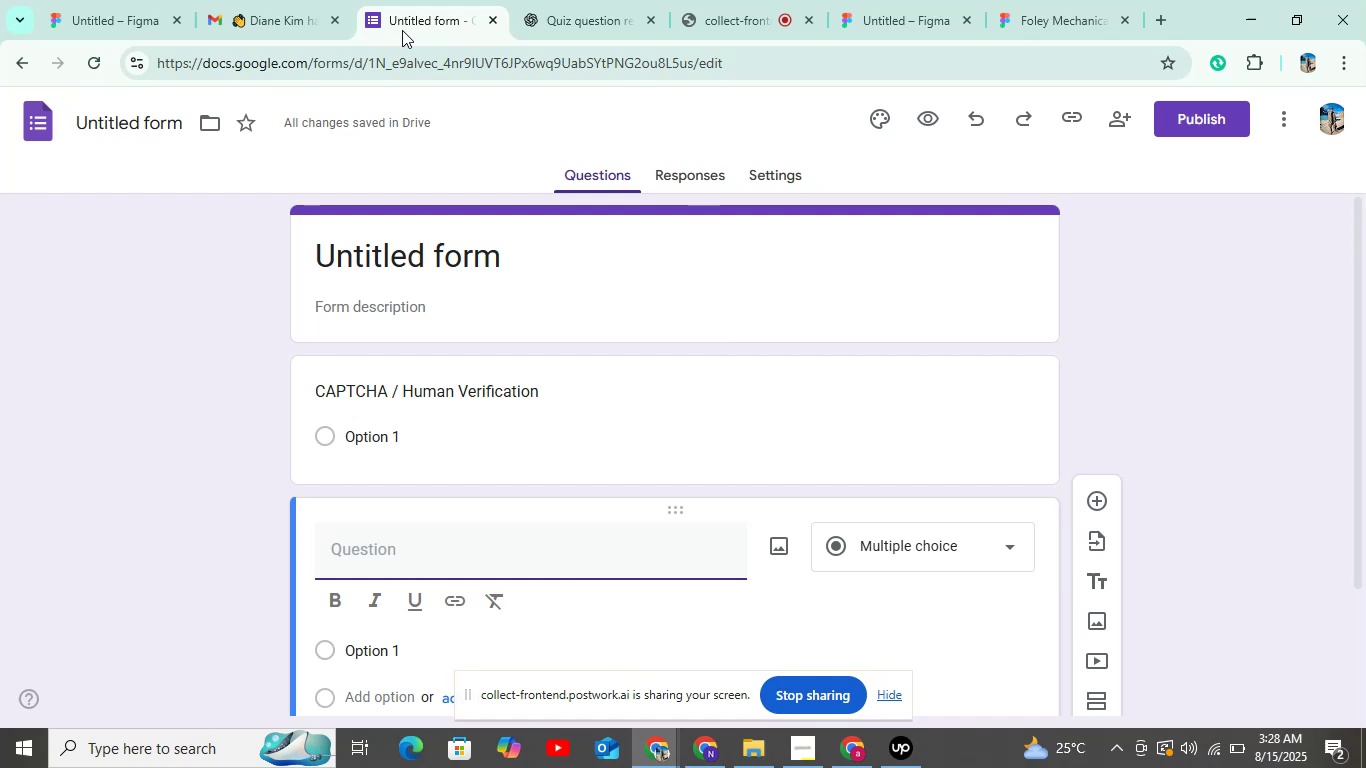 
left_click([557, 0])
 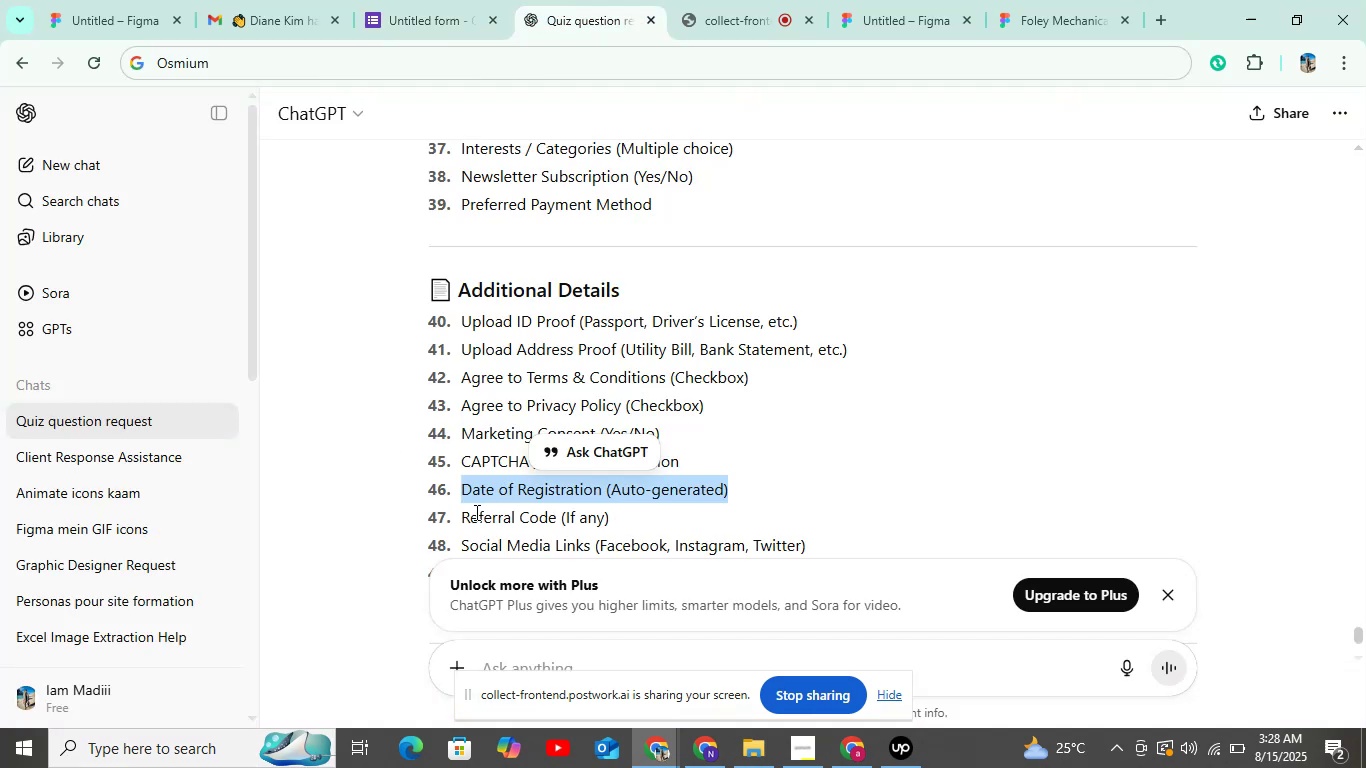 
left_click_drag(start_coordinate=[463, 516], to_coordinate=[666, 519])
 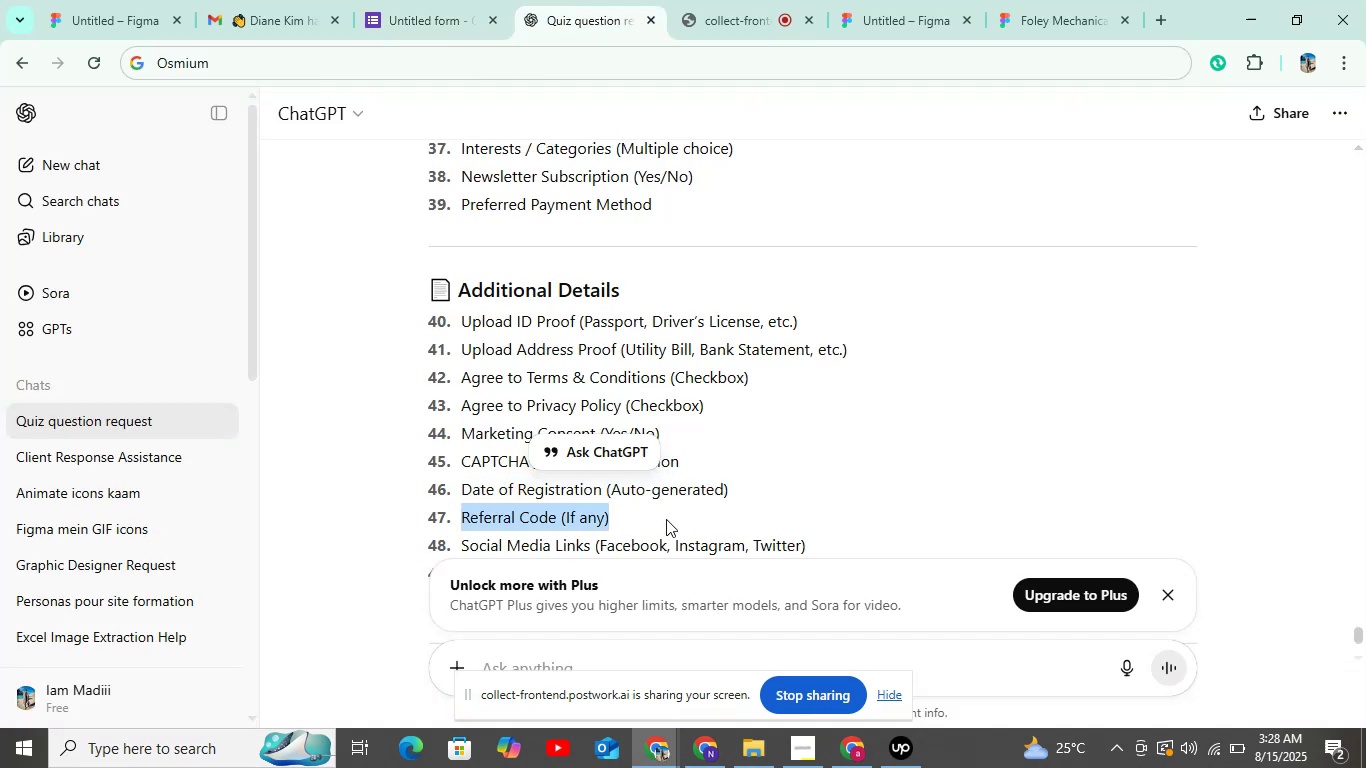 
key(Control+C)
 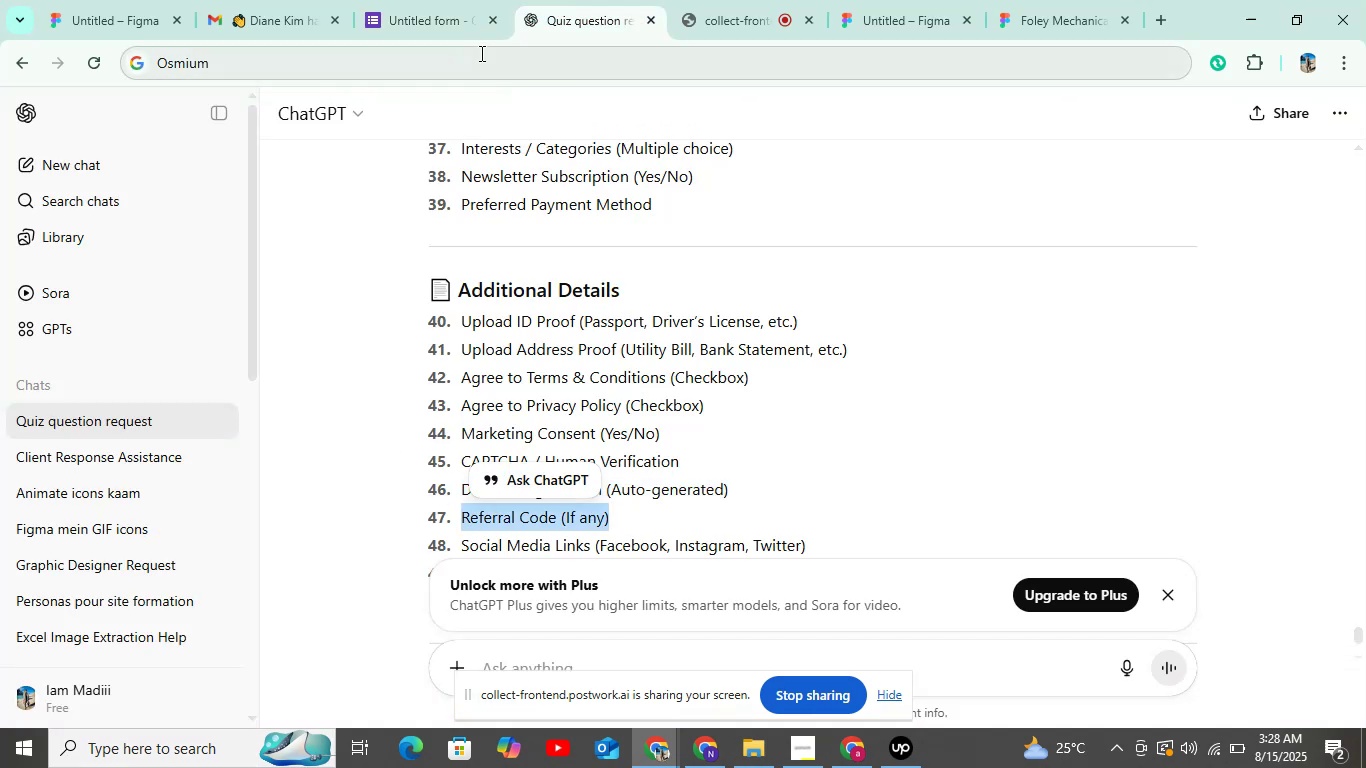 
left_click([376, 0])
 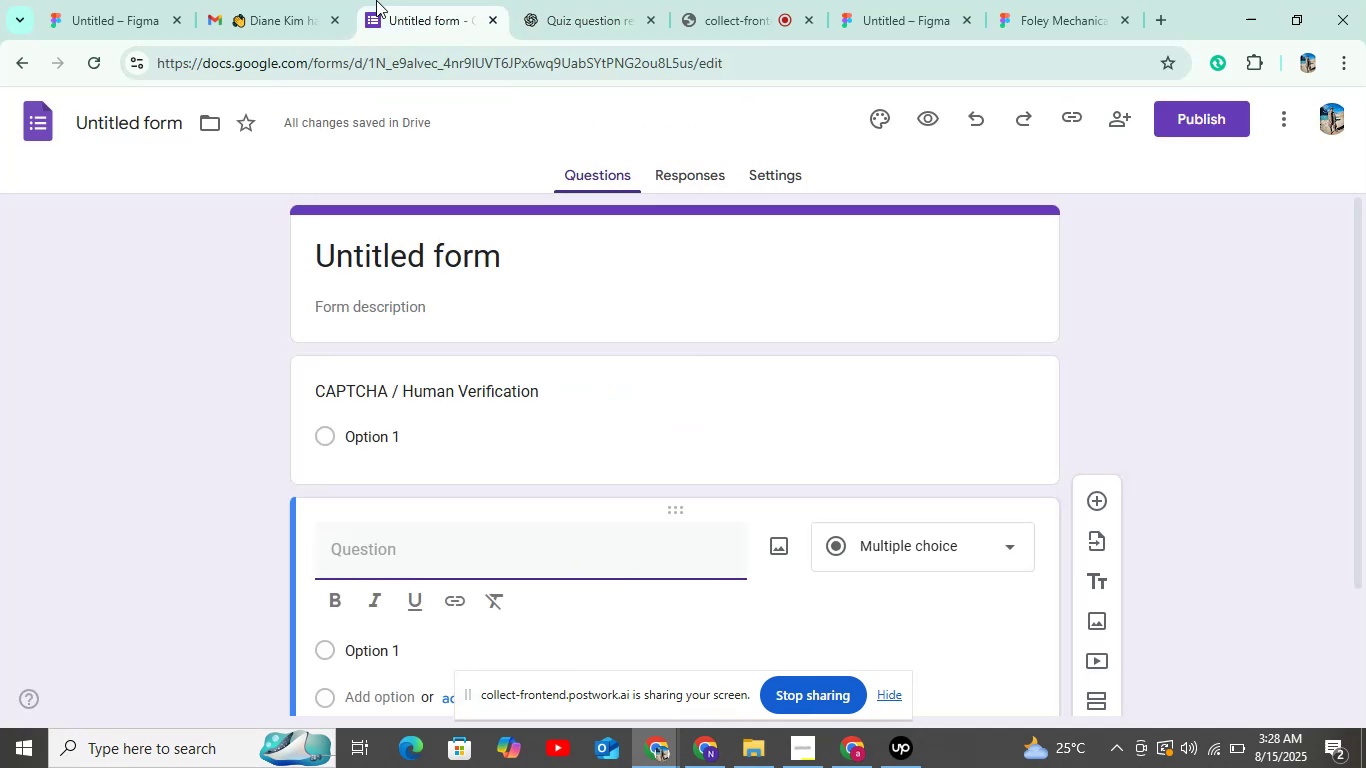 
hold_key(key=ControlLeft, duration=0.77)
 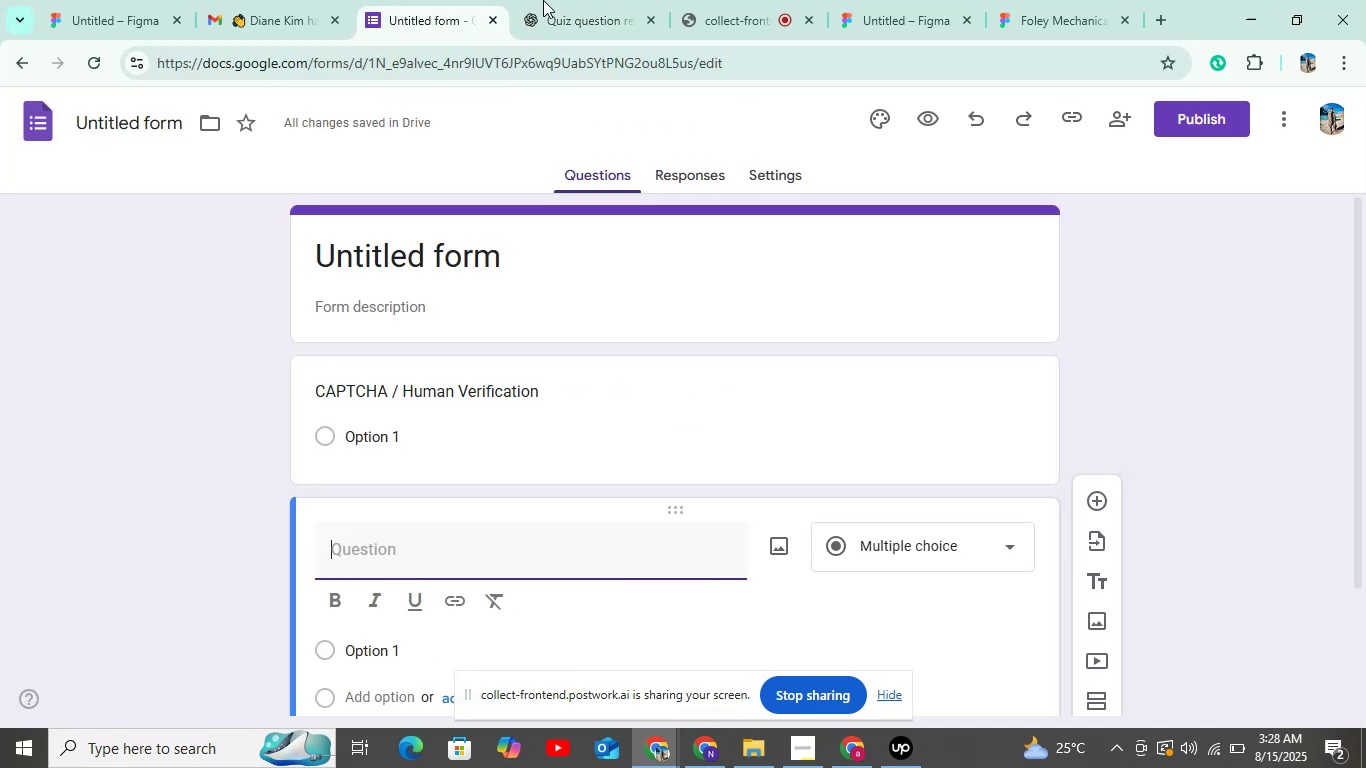 
left_click([557, 0])
 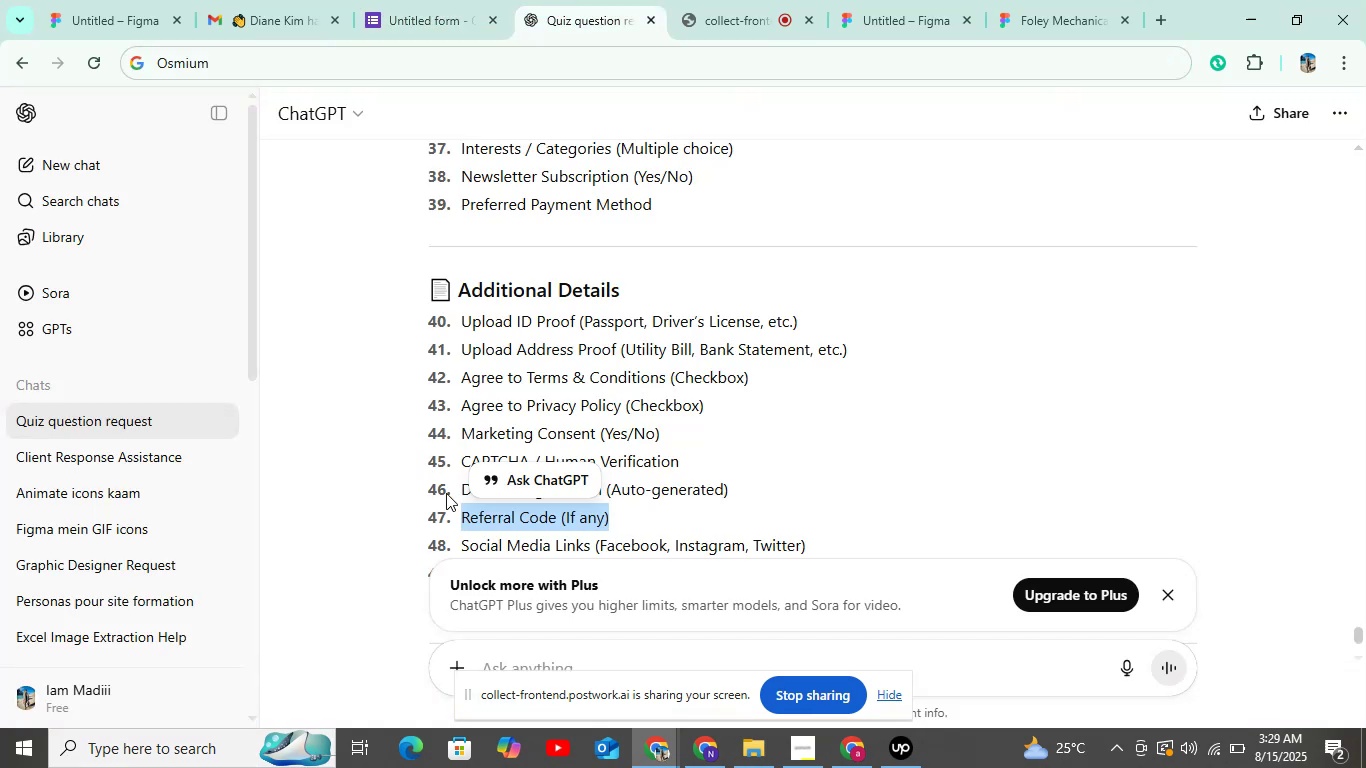 
left_click([457, 488])
 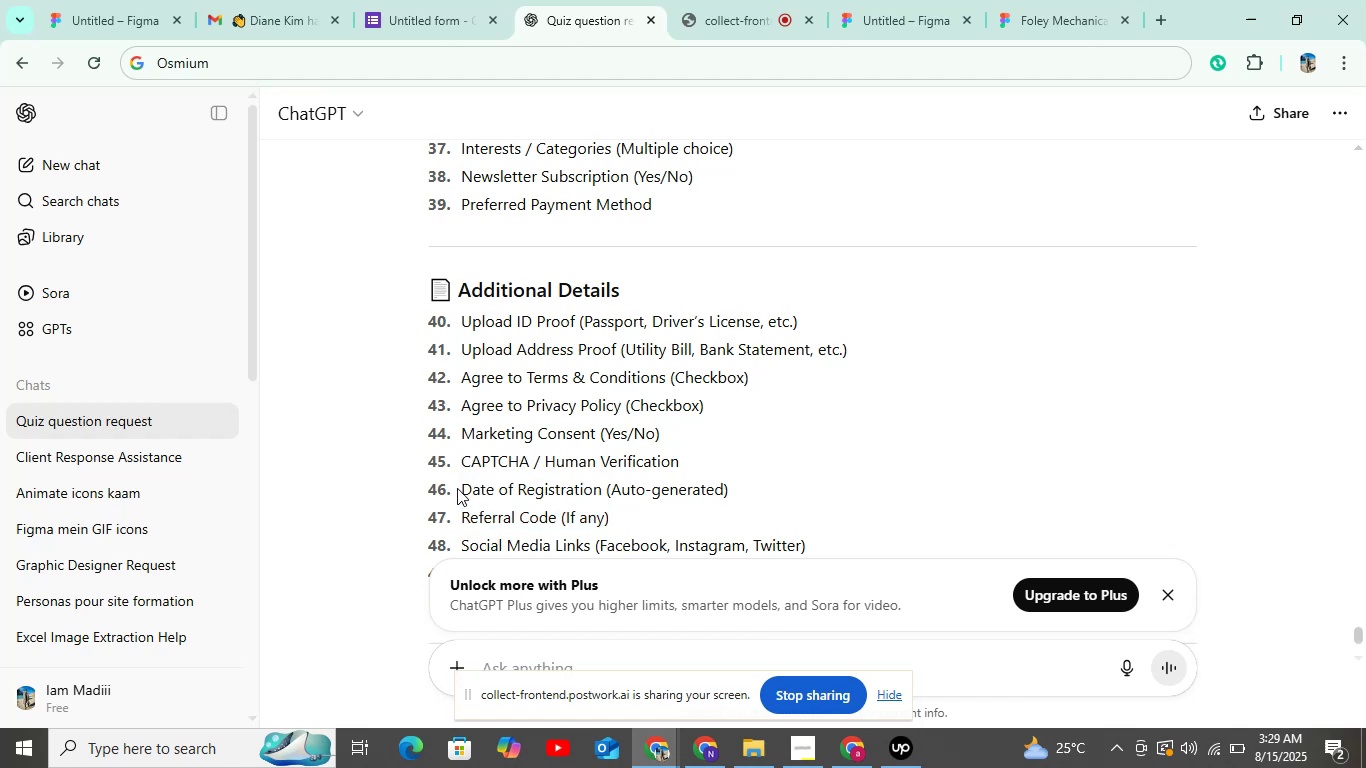 
left_click_drag(start_coordinate=[457, 488], to_coordinate=[870, 488])
 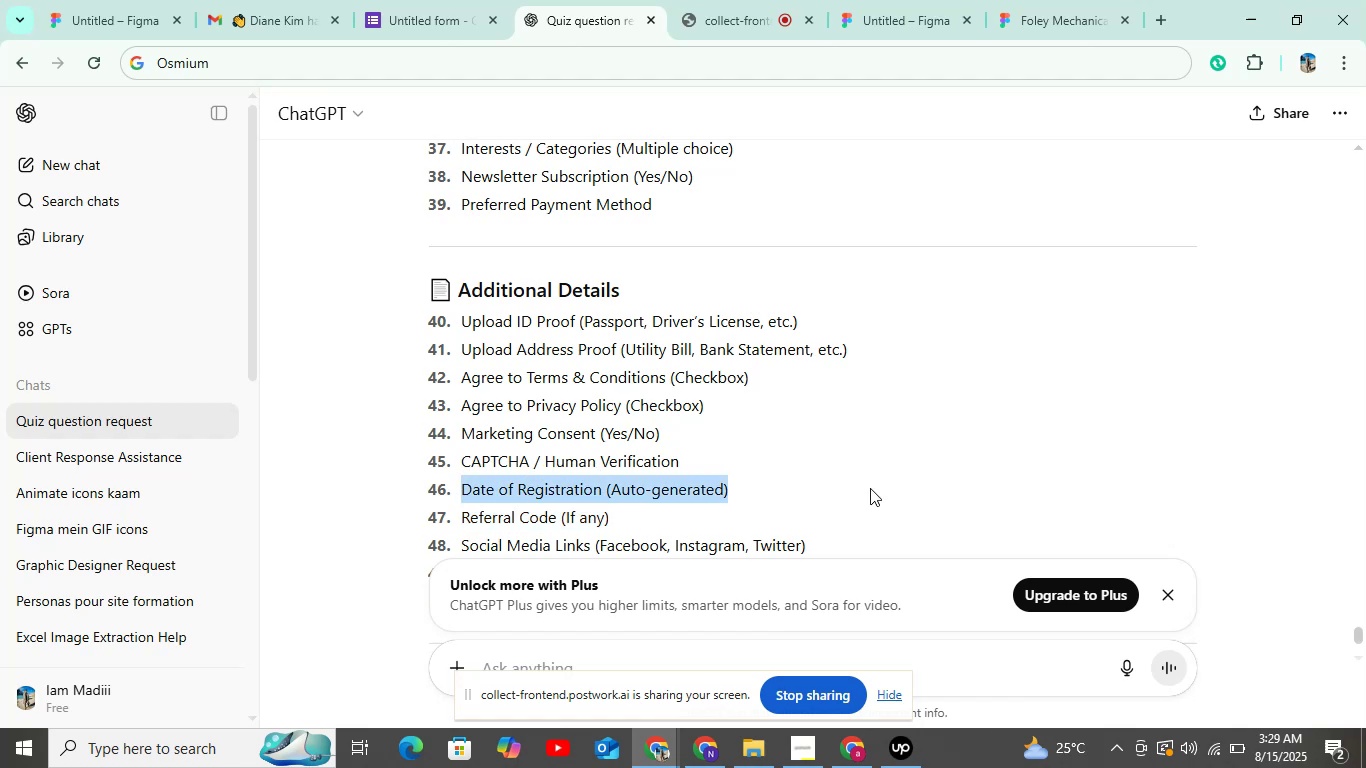 
key(Control+C)
 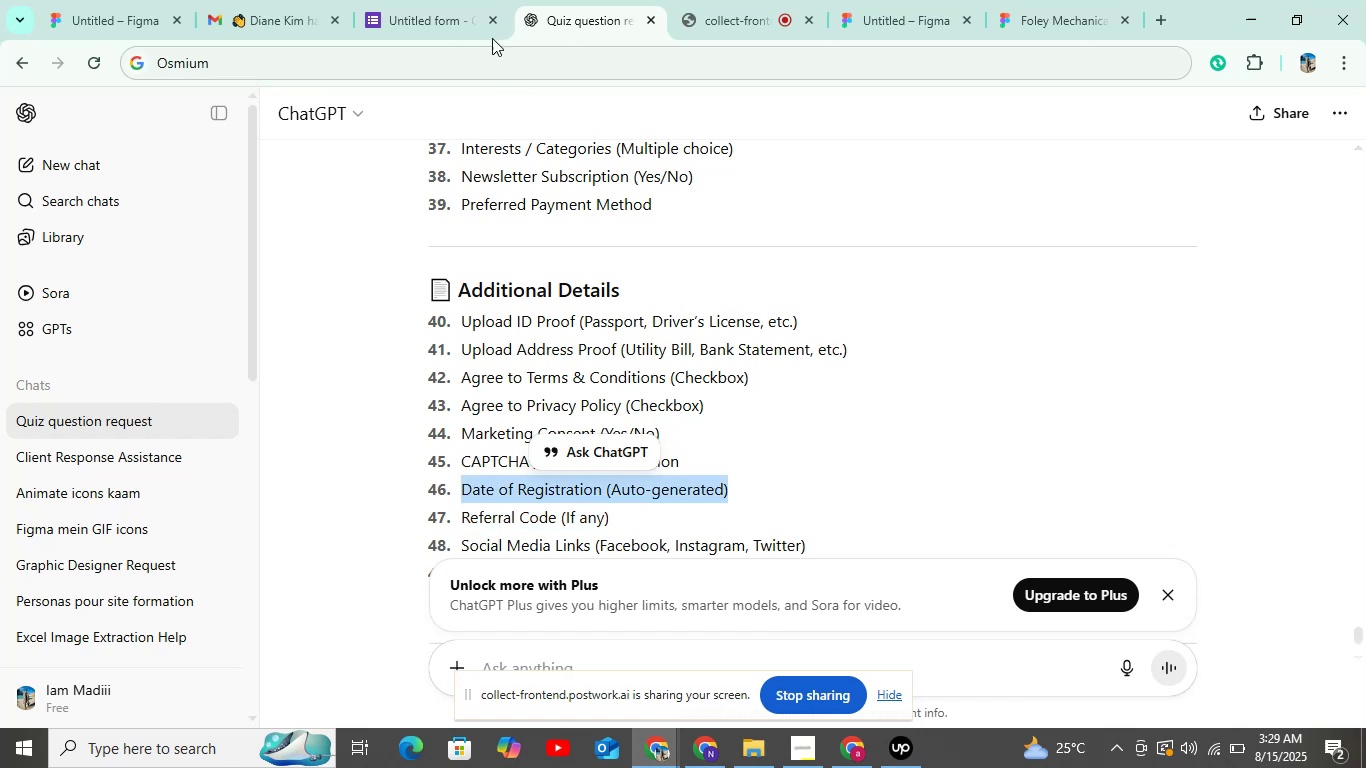 
left_click([479, 17])
 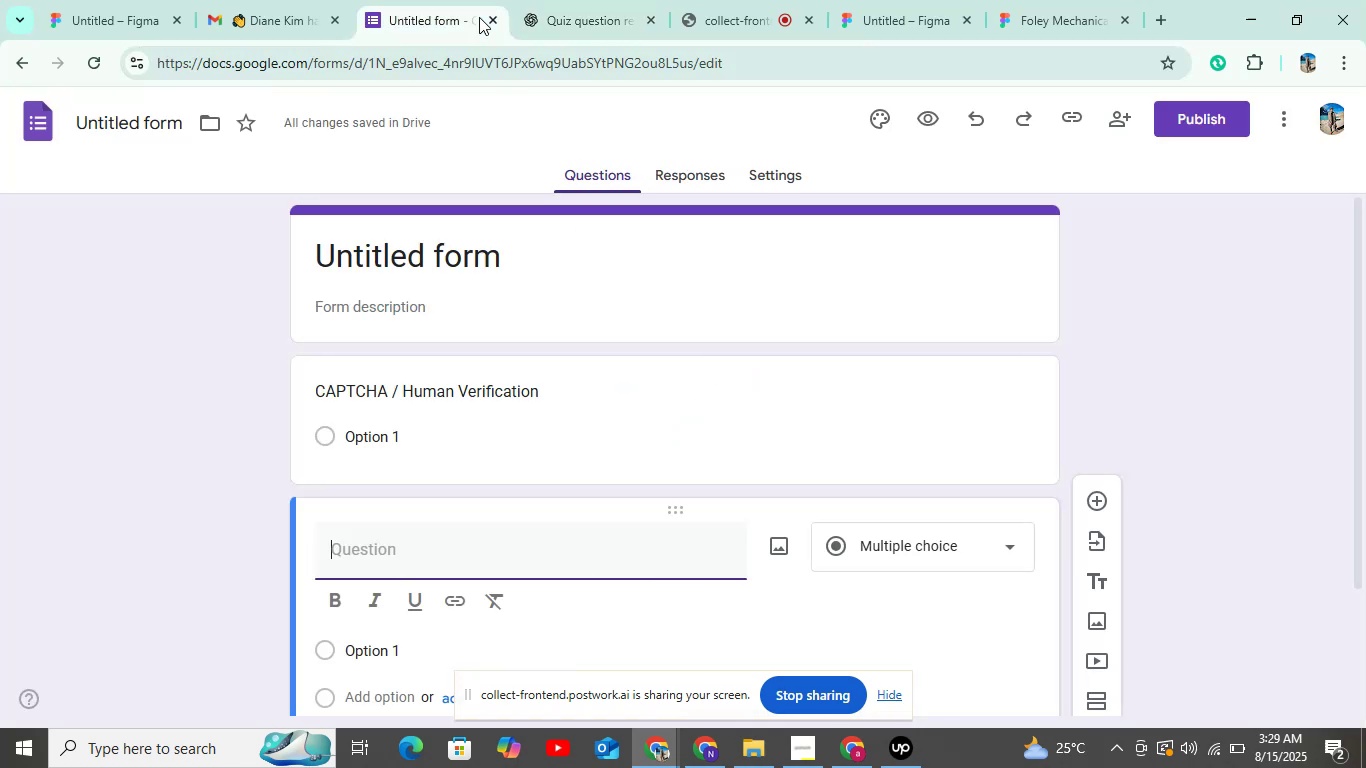 
key(Control+V)
 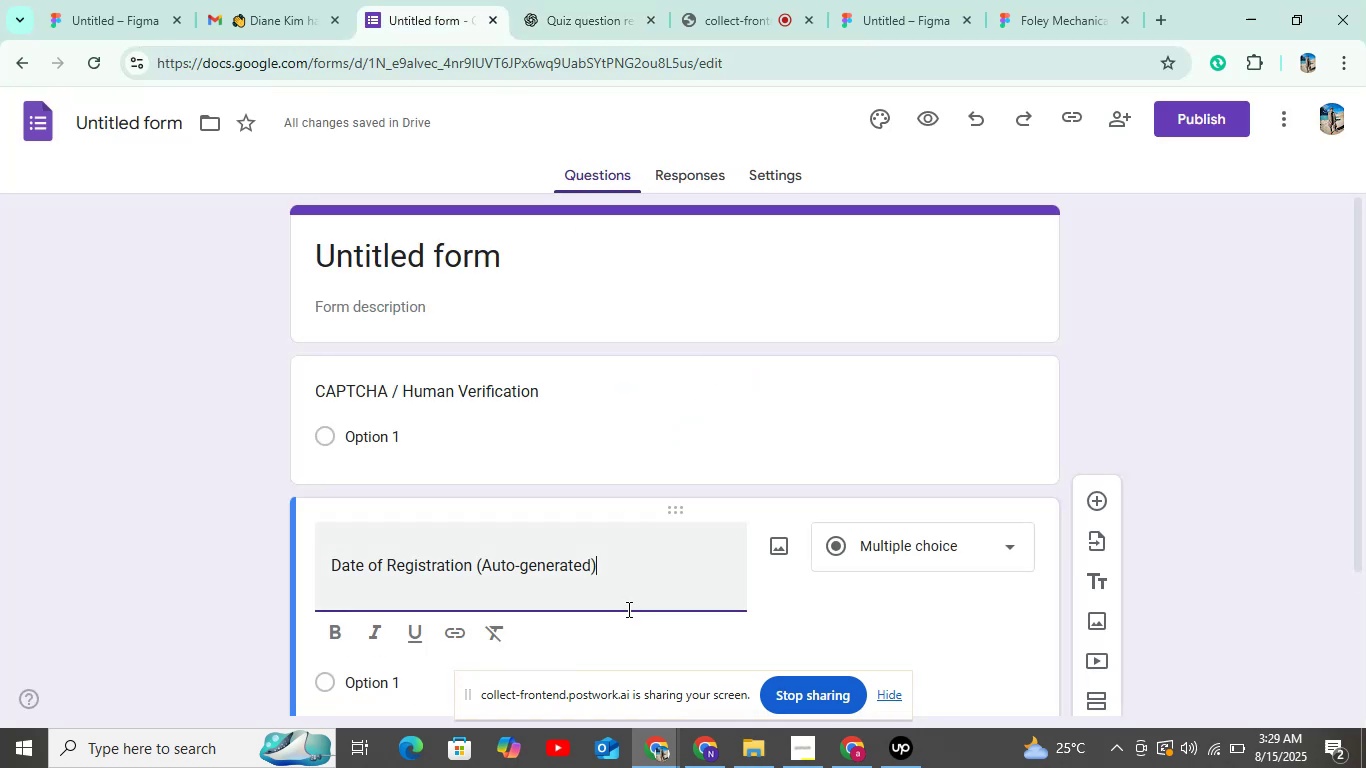 
scroll: coordinate [615, 509], scroll_direction: down, amount: 3.0
 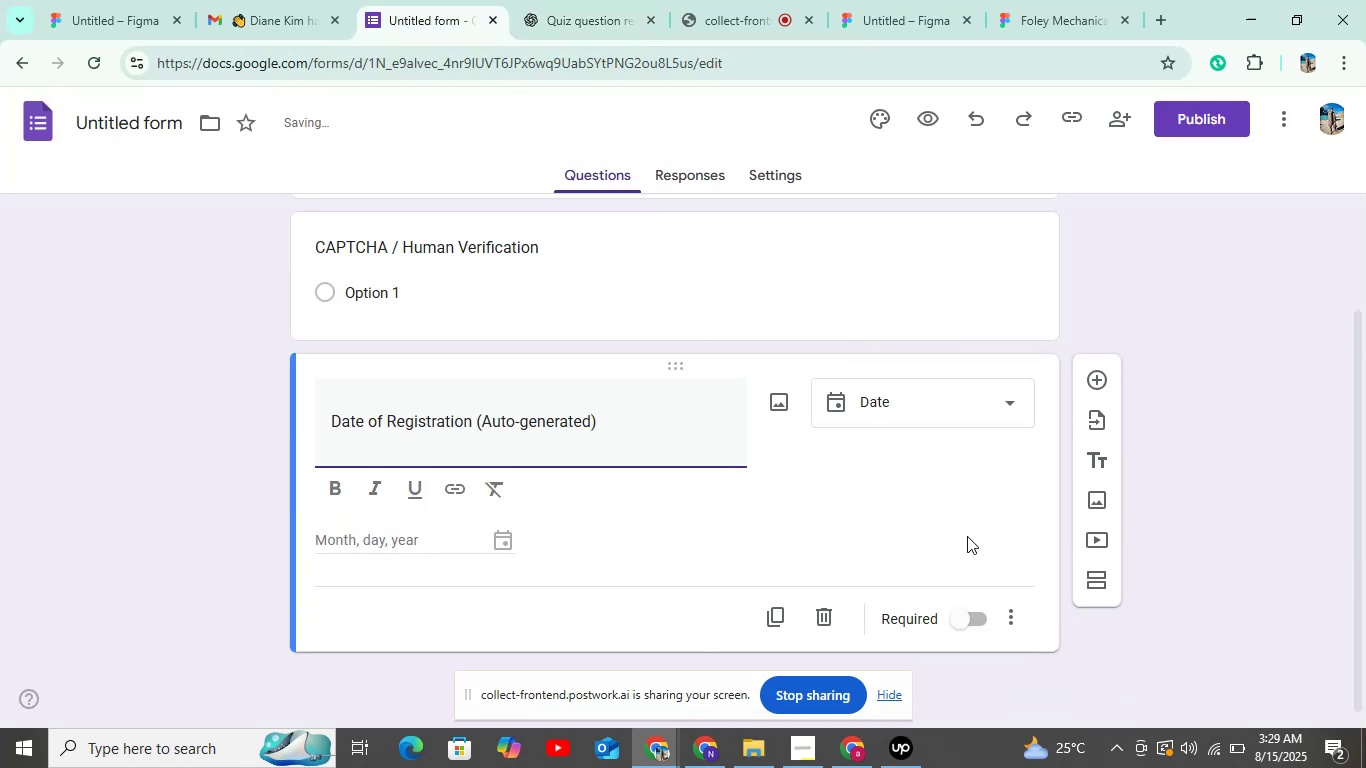 
left_click([967, 615])
 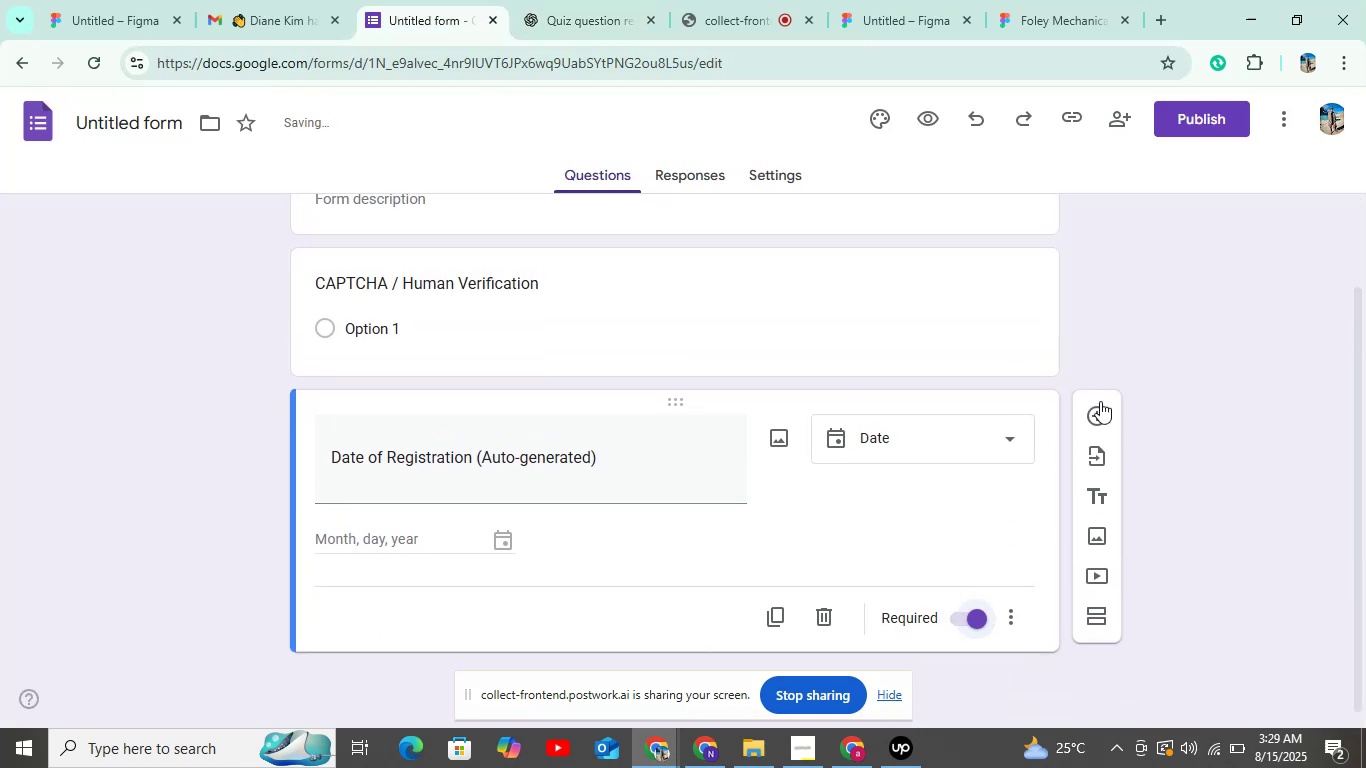 
left_click([1100, 401])
 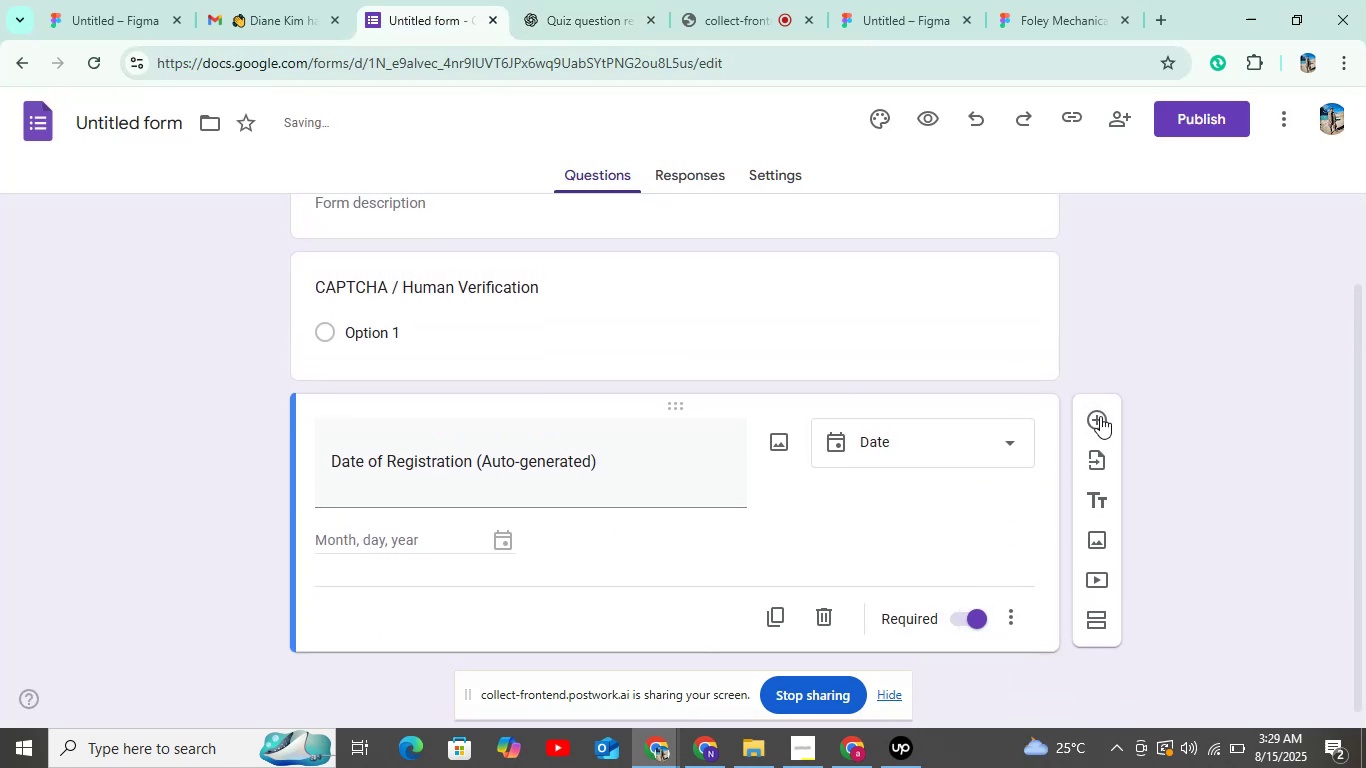 
left_click([1099, 417])
 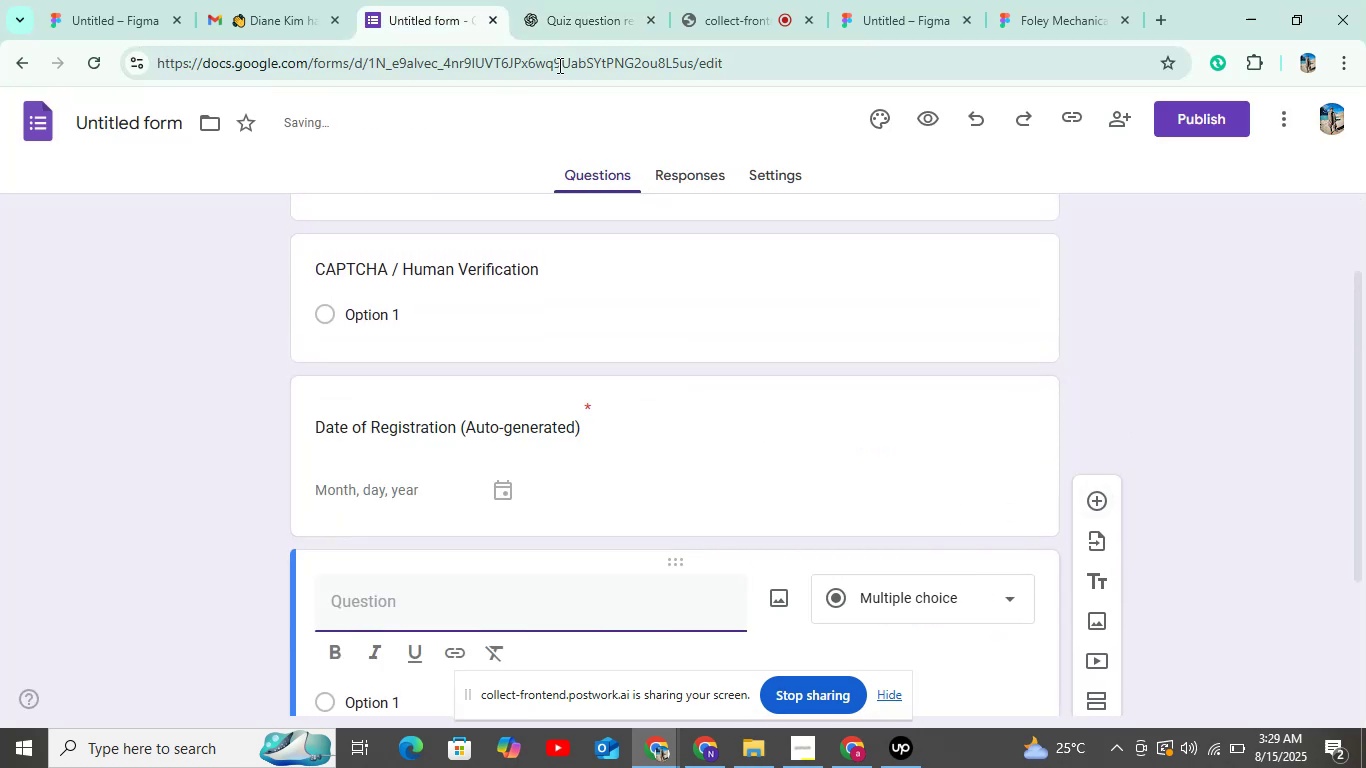 
left_click([524, 0])
 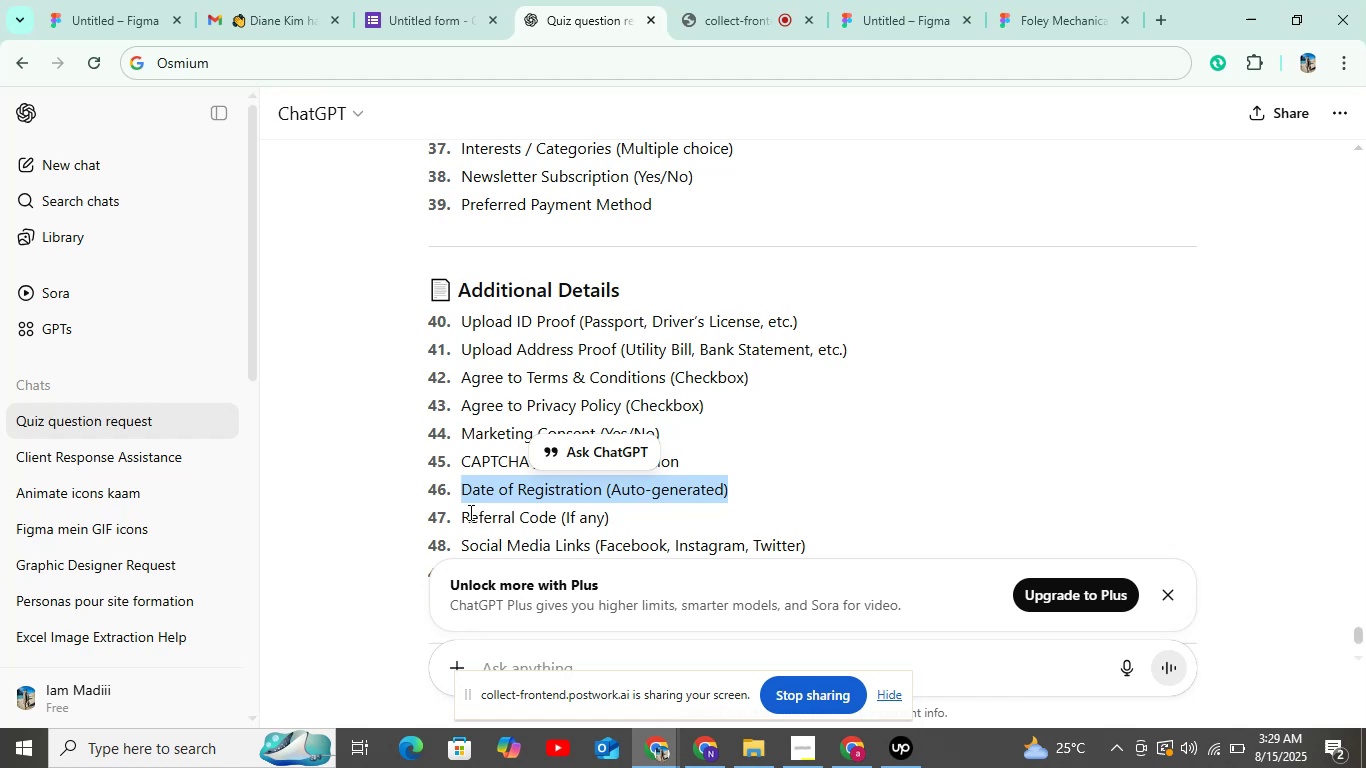 
left_click_drag(start_coordinate=[461, 516], to_coordinate=[672, 524])
 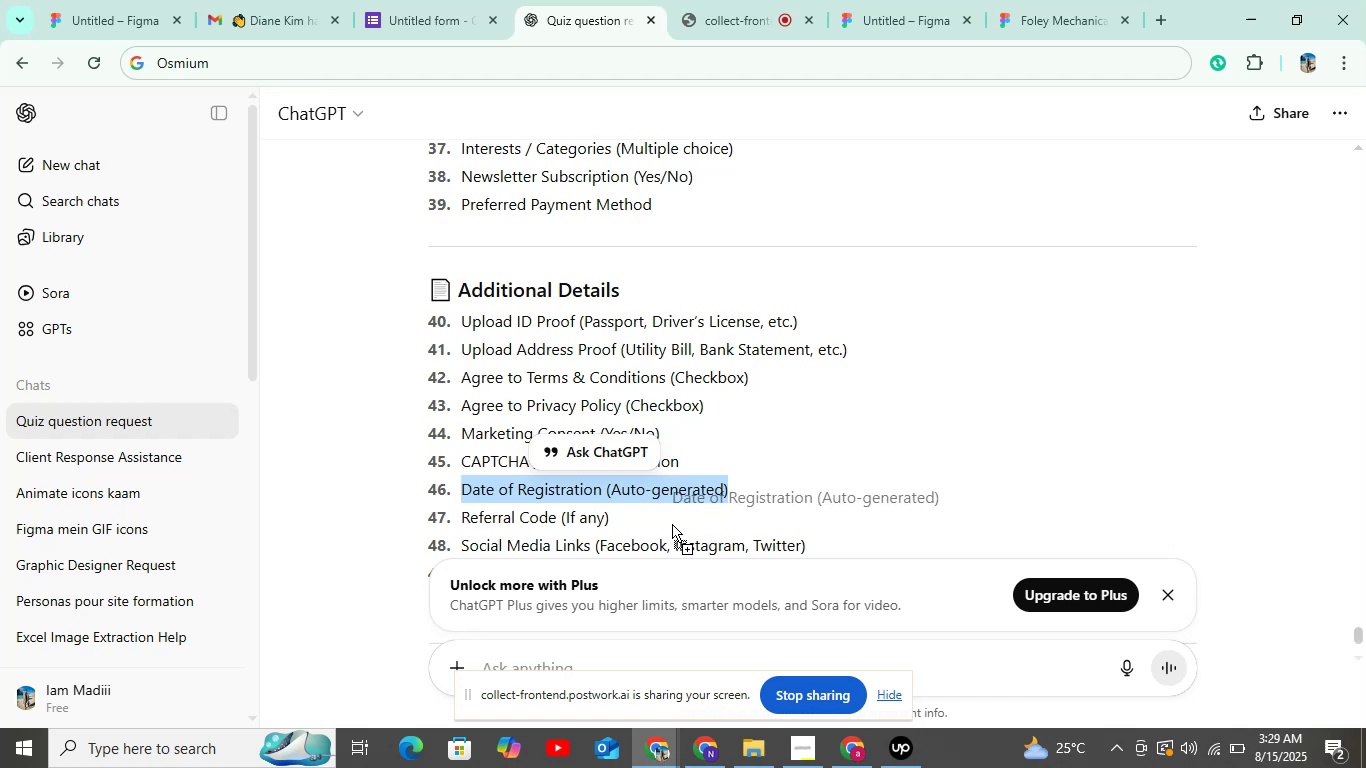 
key(Control+ControlLeft)
 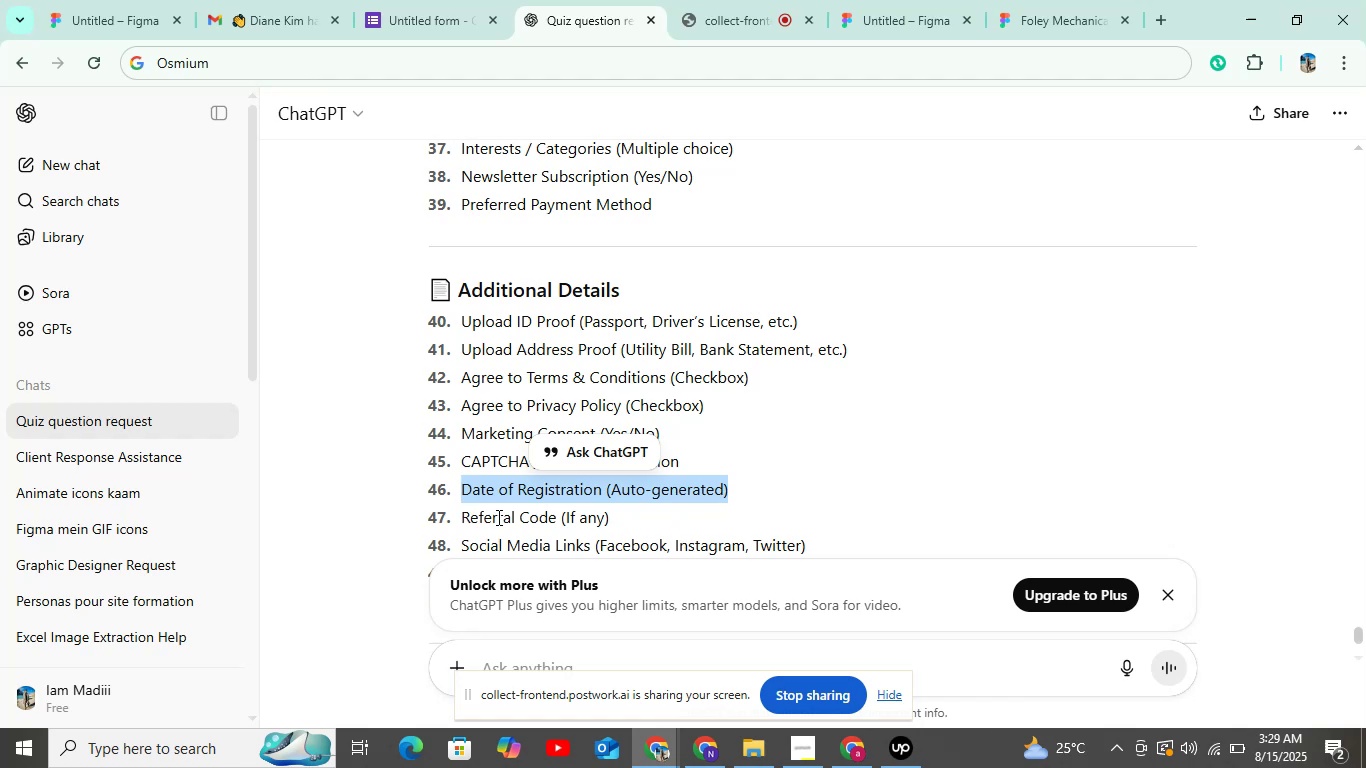 
left_click_drag(start_coordinate=[464, 517], to_coordinate=[614, 517])
 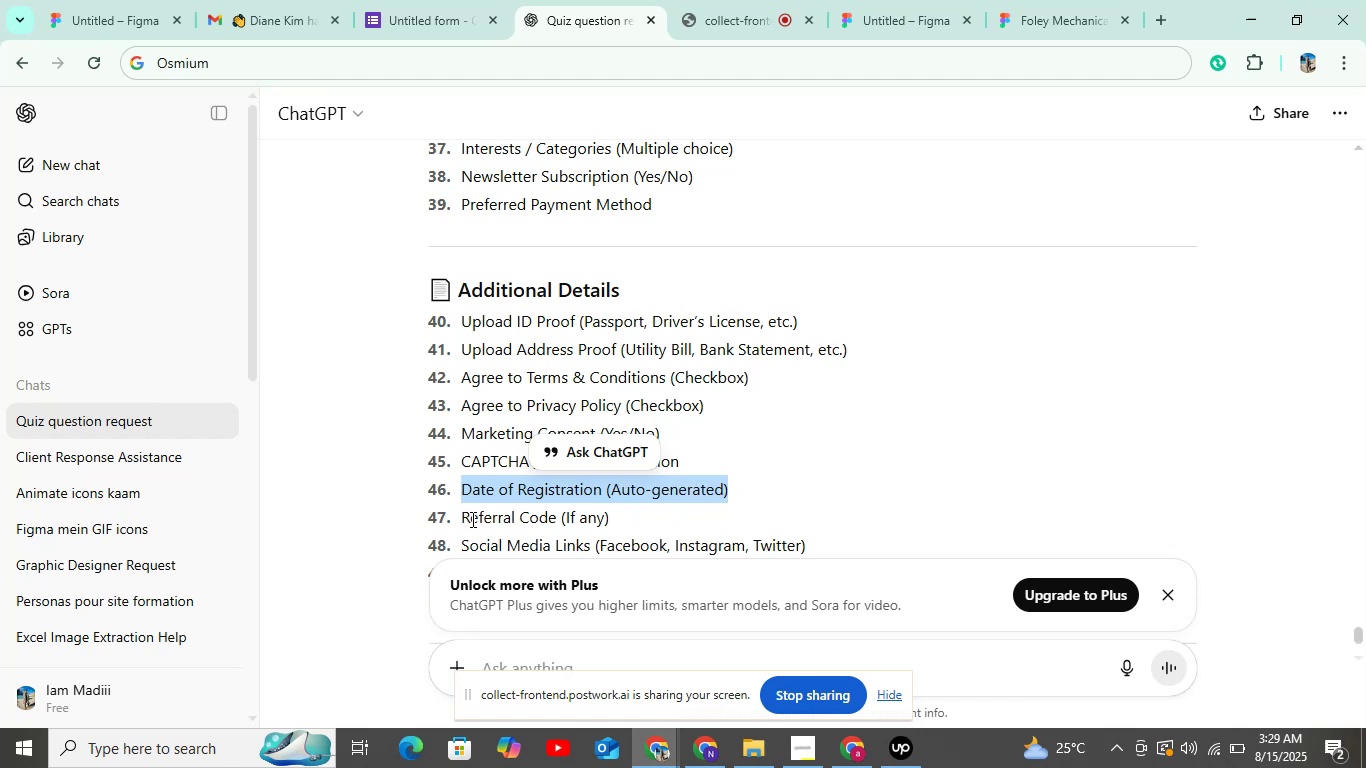 
left_click_drag(start_coordinate=[457, 518], to_coordinate=[586, 522])
 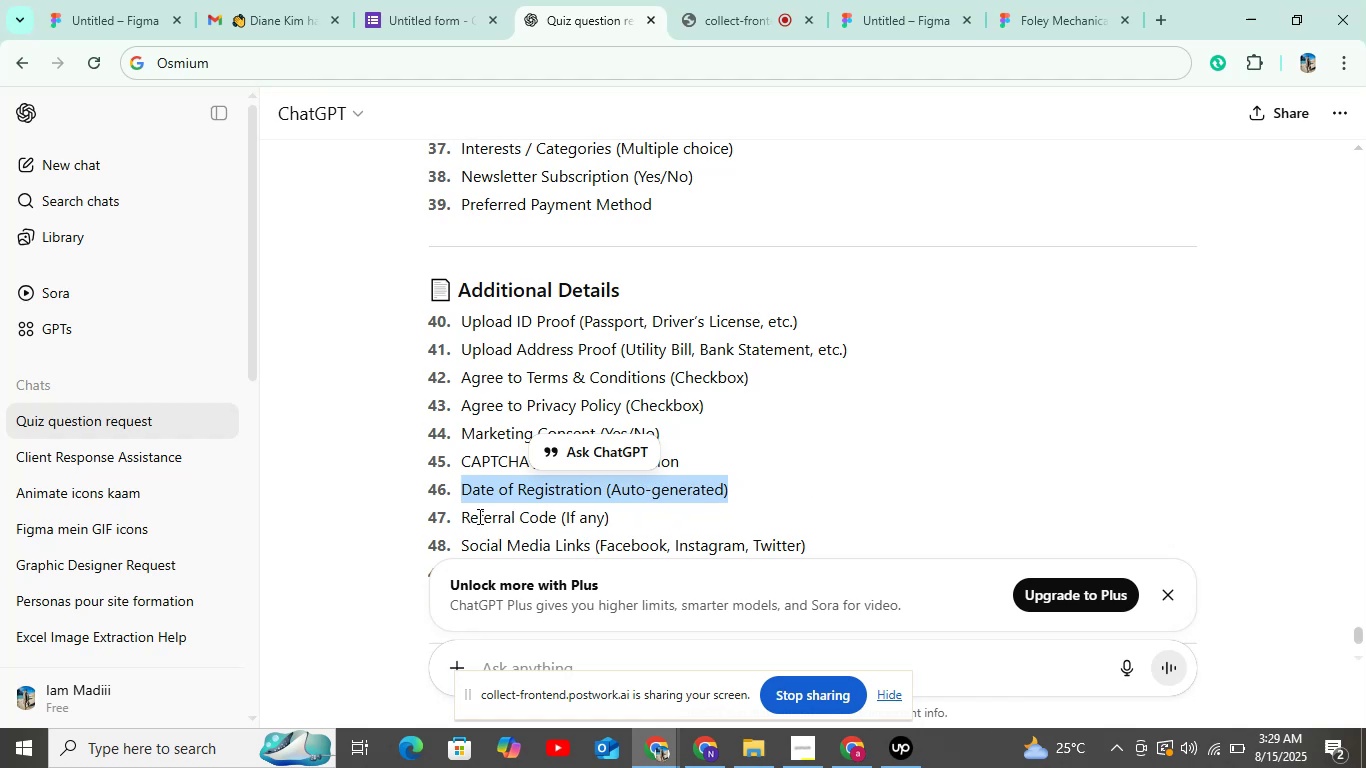 
left_click([470, 516])
 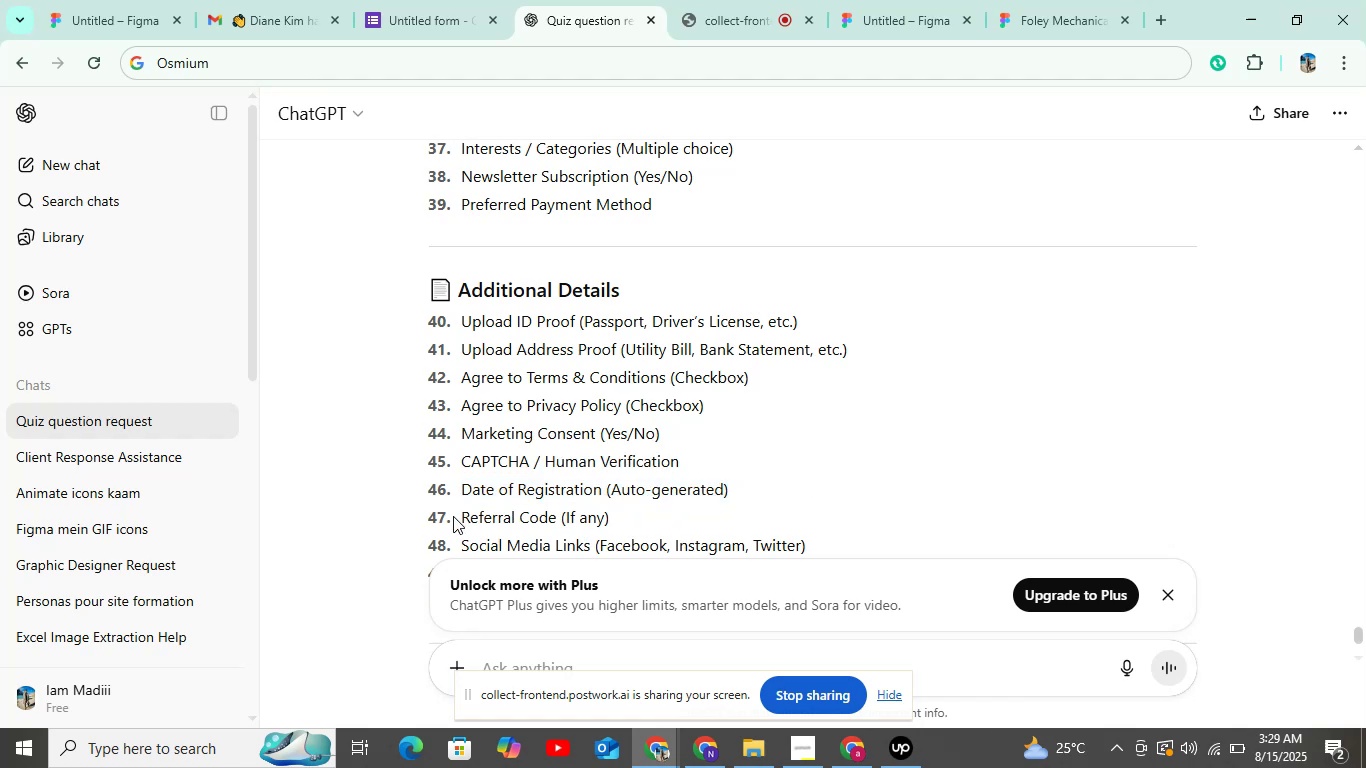 
left_click([453, 516])
 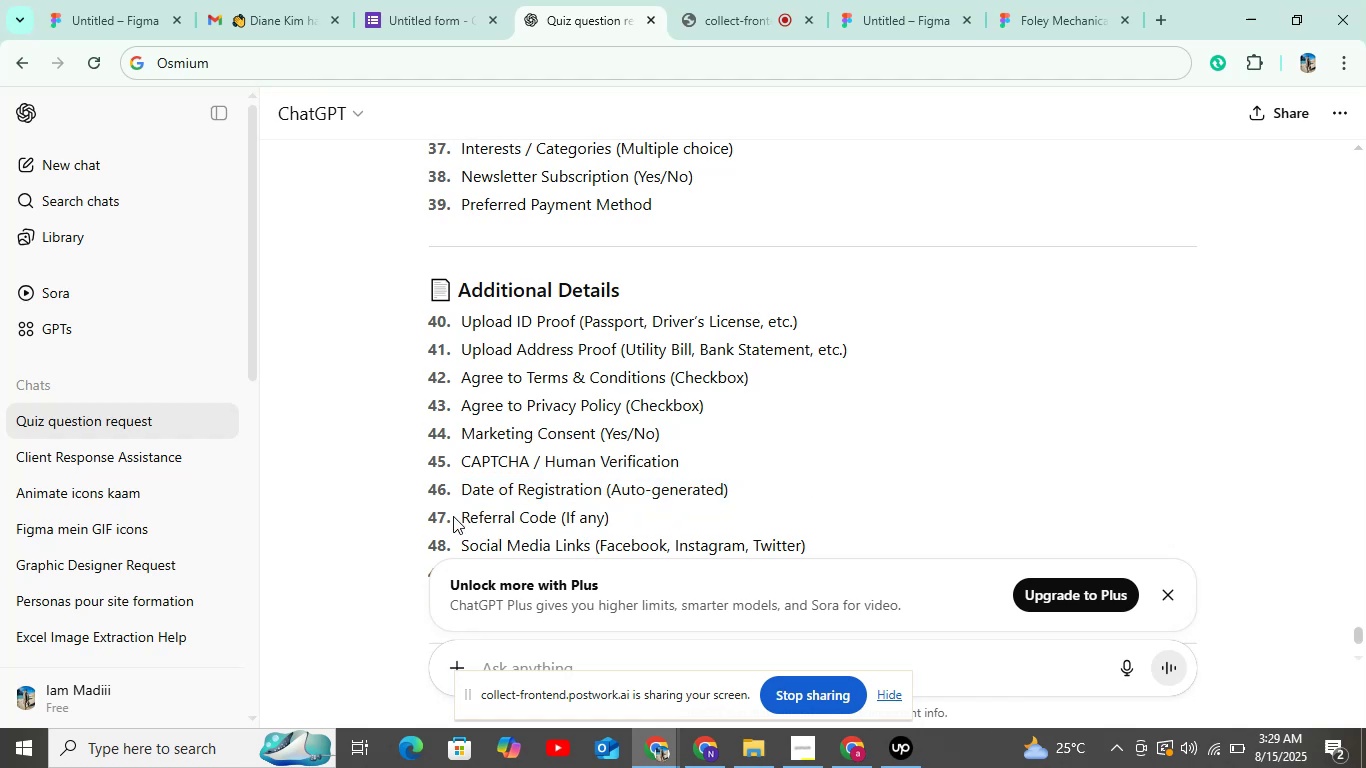 
left_click_drag(start_coordinate=[453, 516], to_coordinate=[616, 521])
 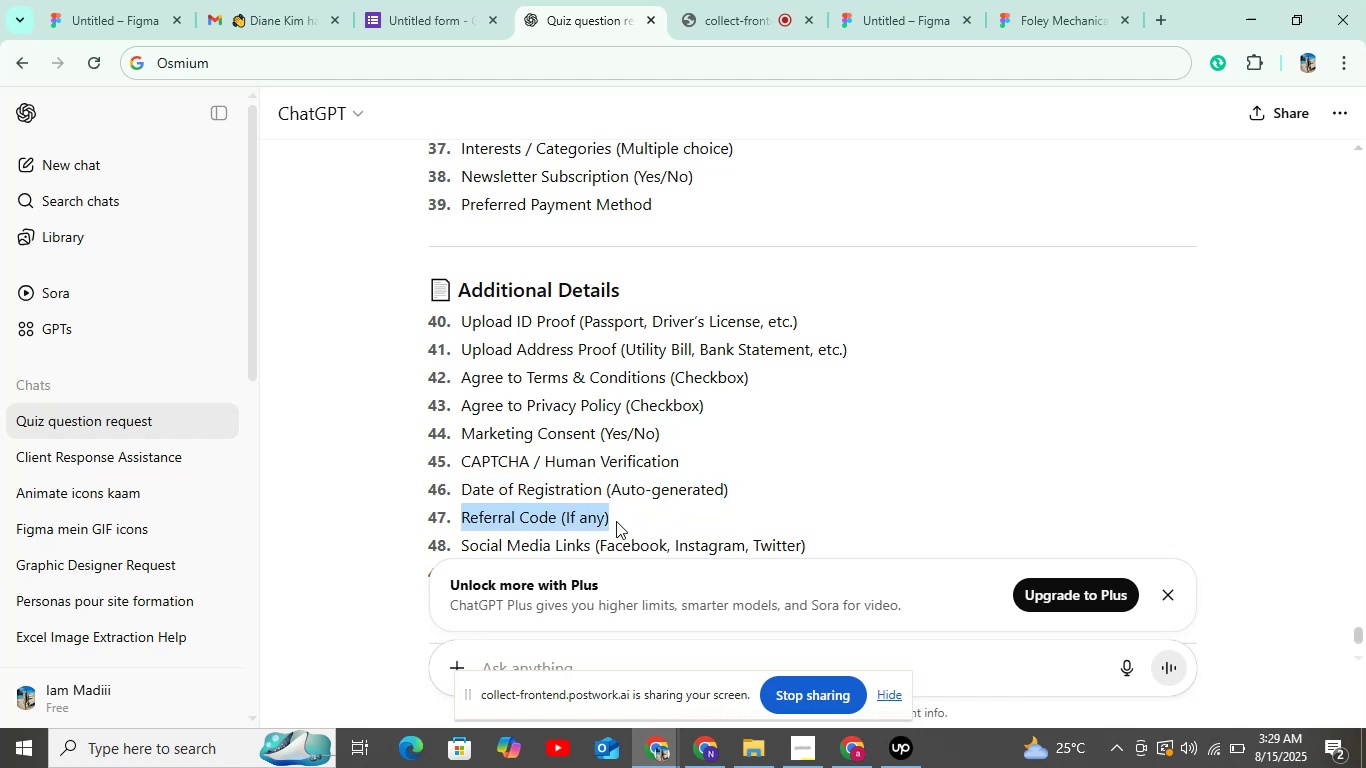 
key(Control+C)
 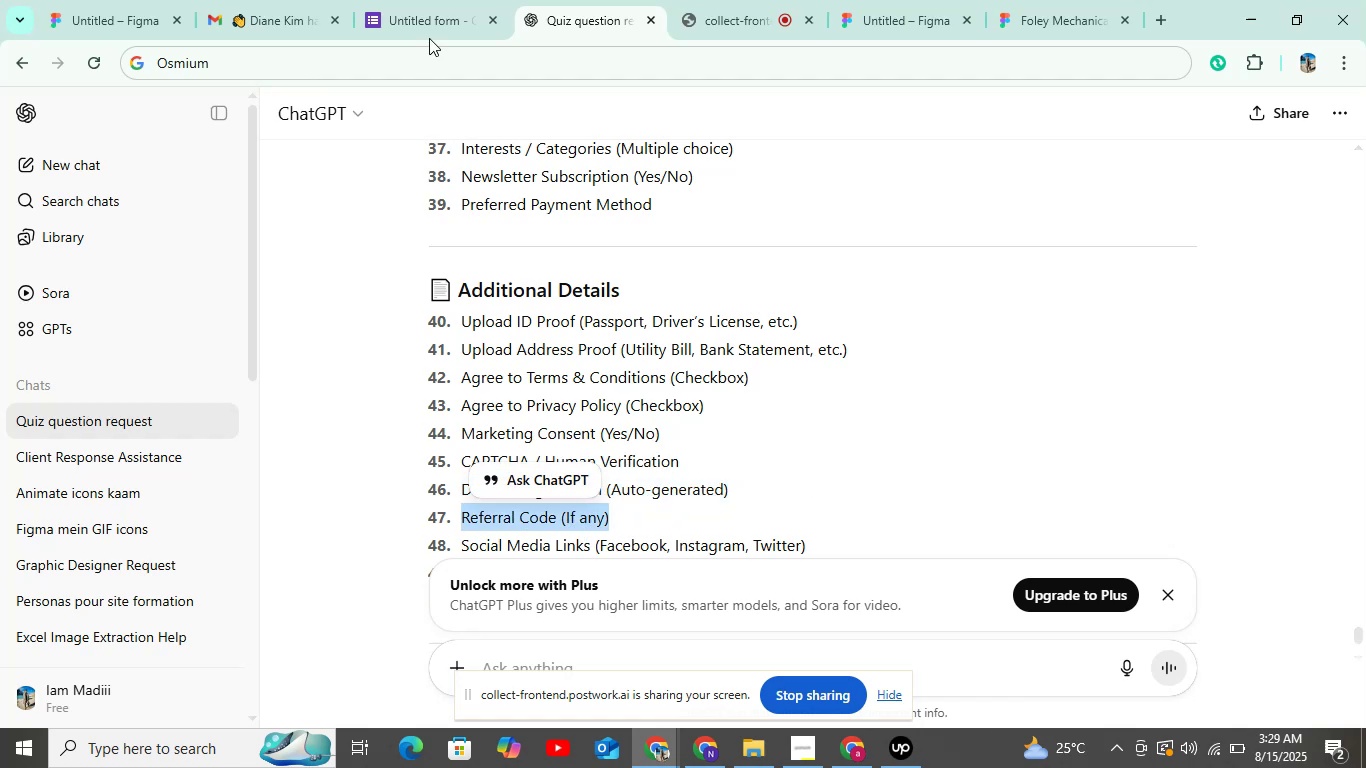 
left_click([432, 29])
 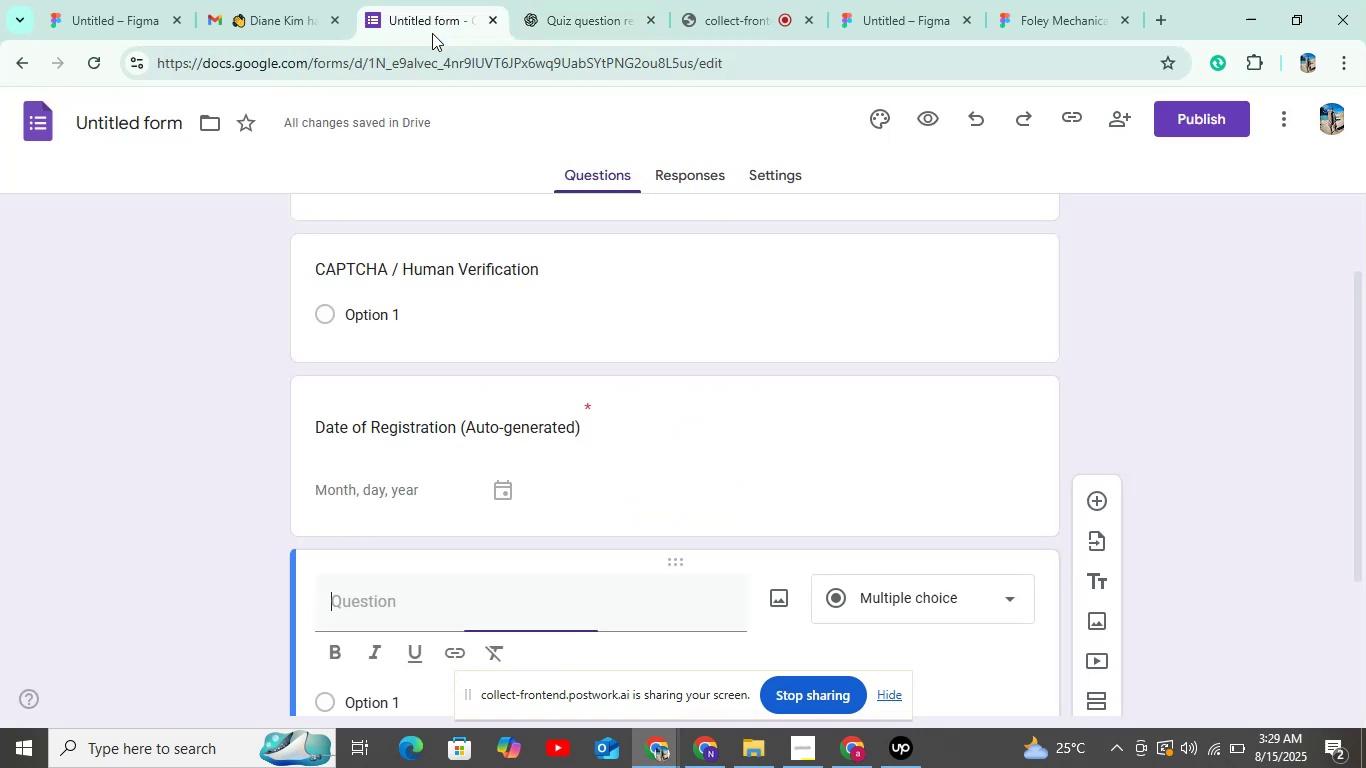 
key(Control+V)
 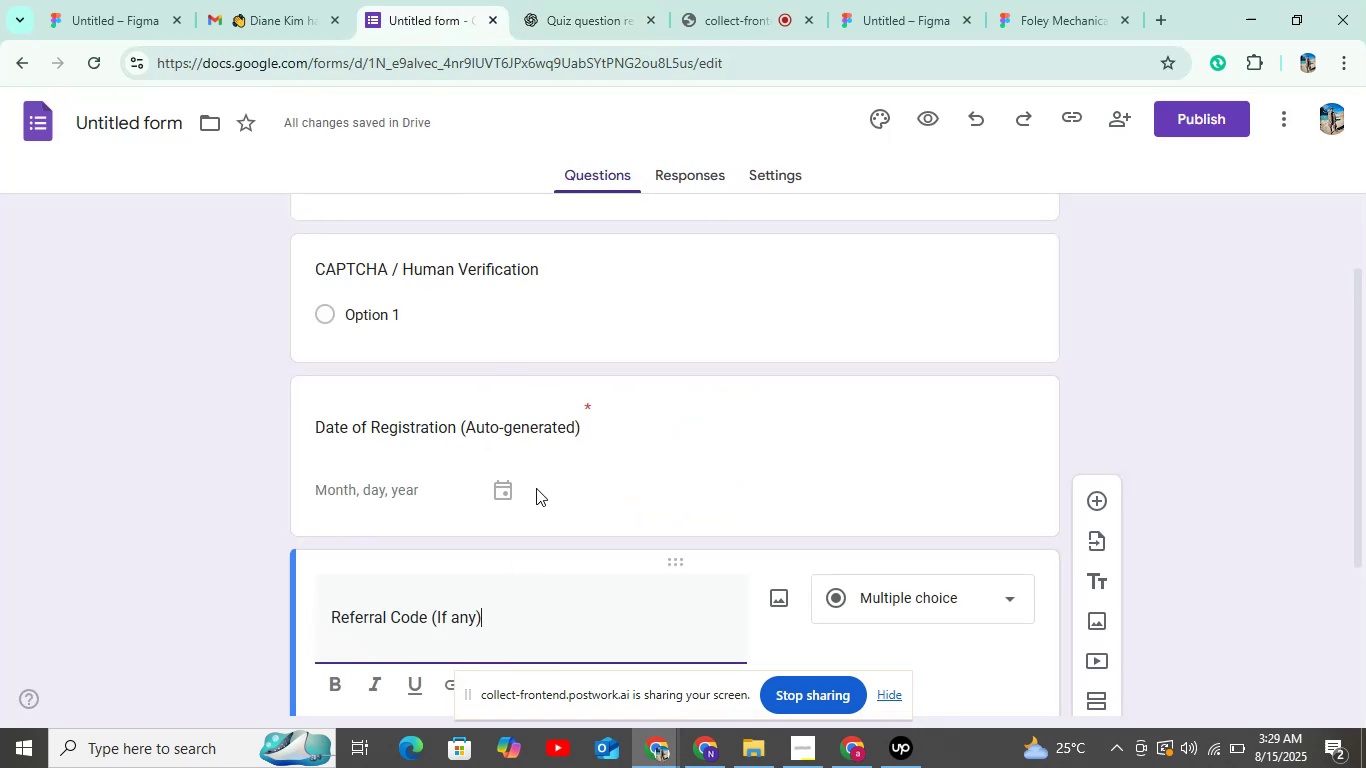 
scroll: coordinate [554, 424], scroll_direction: down, amount: 4.0
 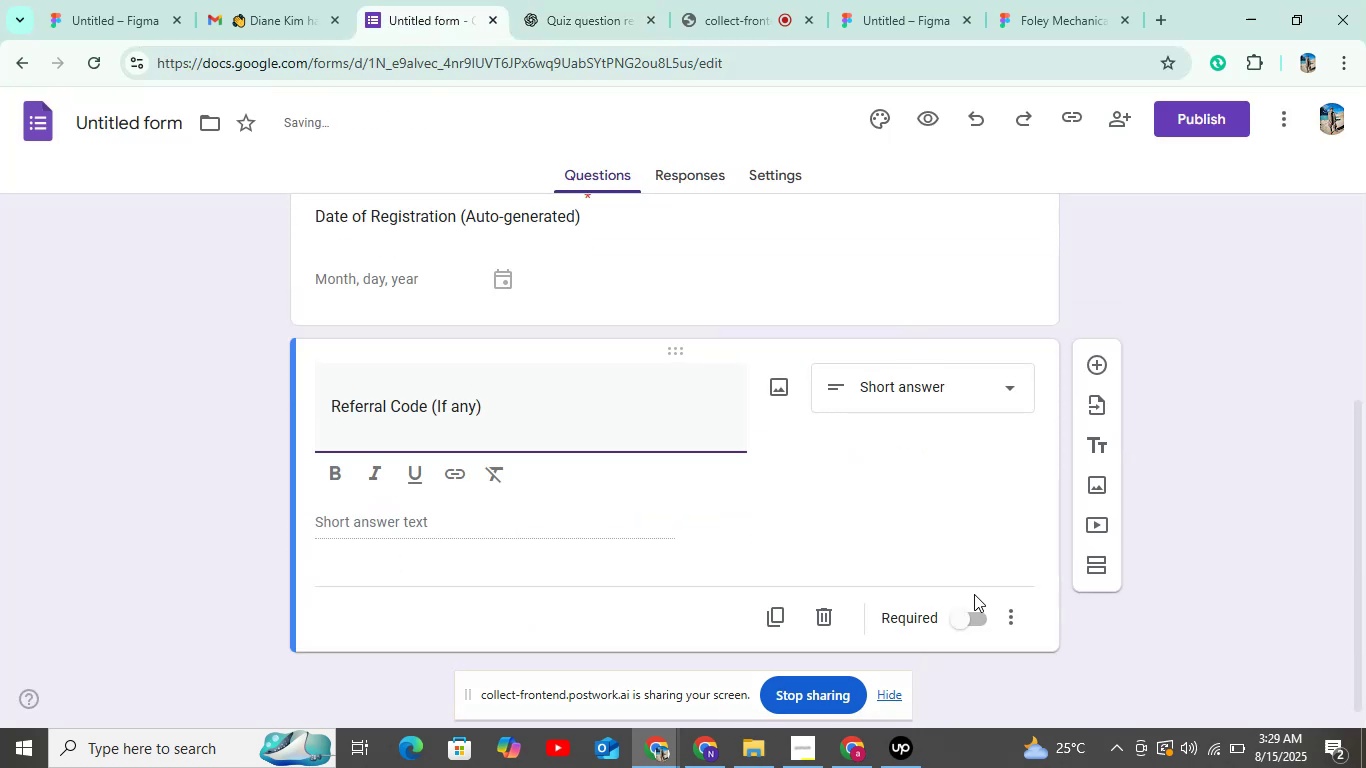 
left_click([967, 617])
 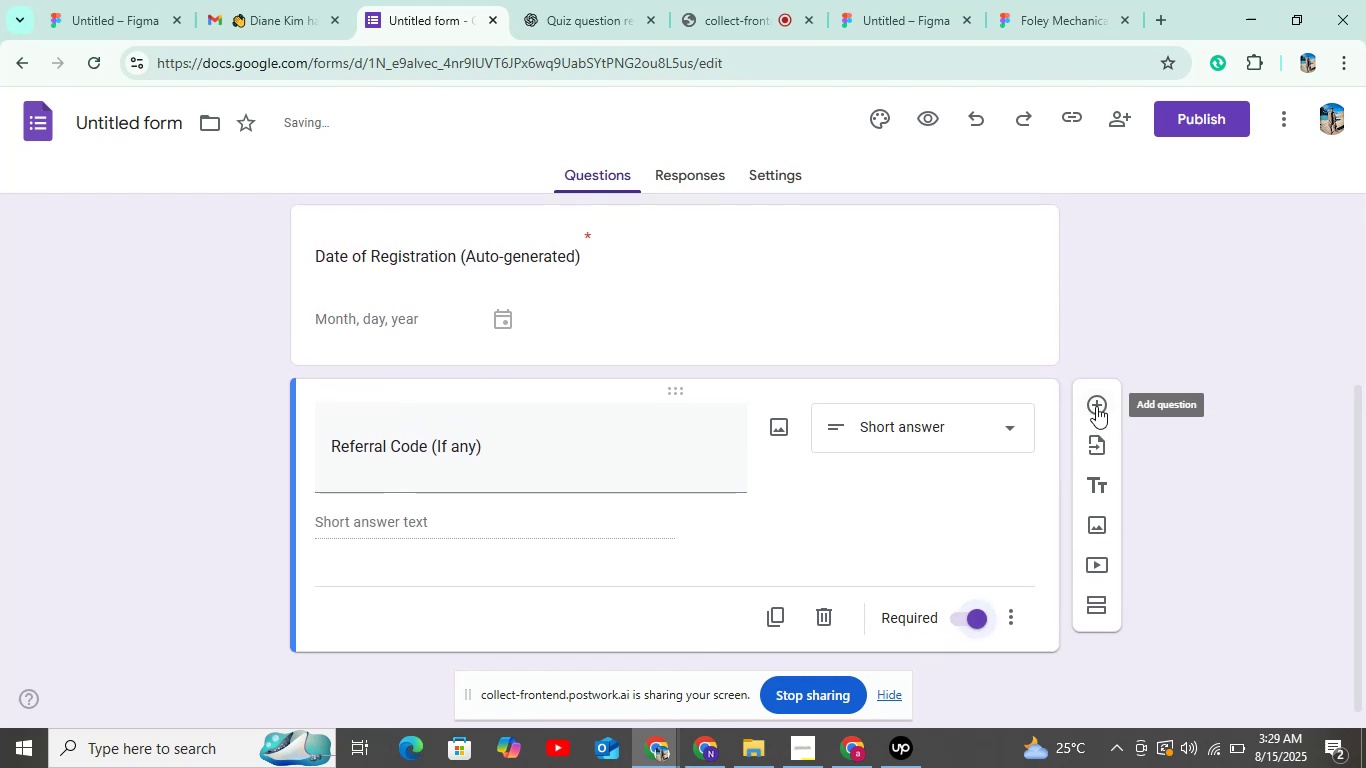 
left_click([1096, 393])
 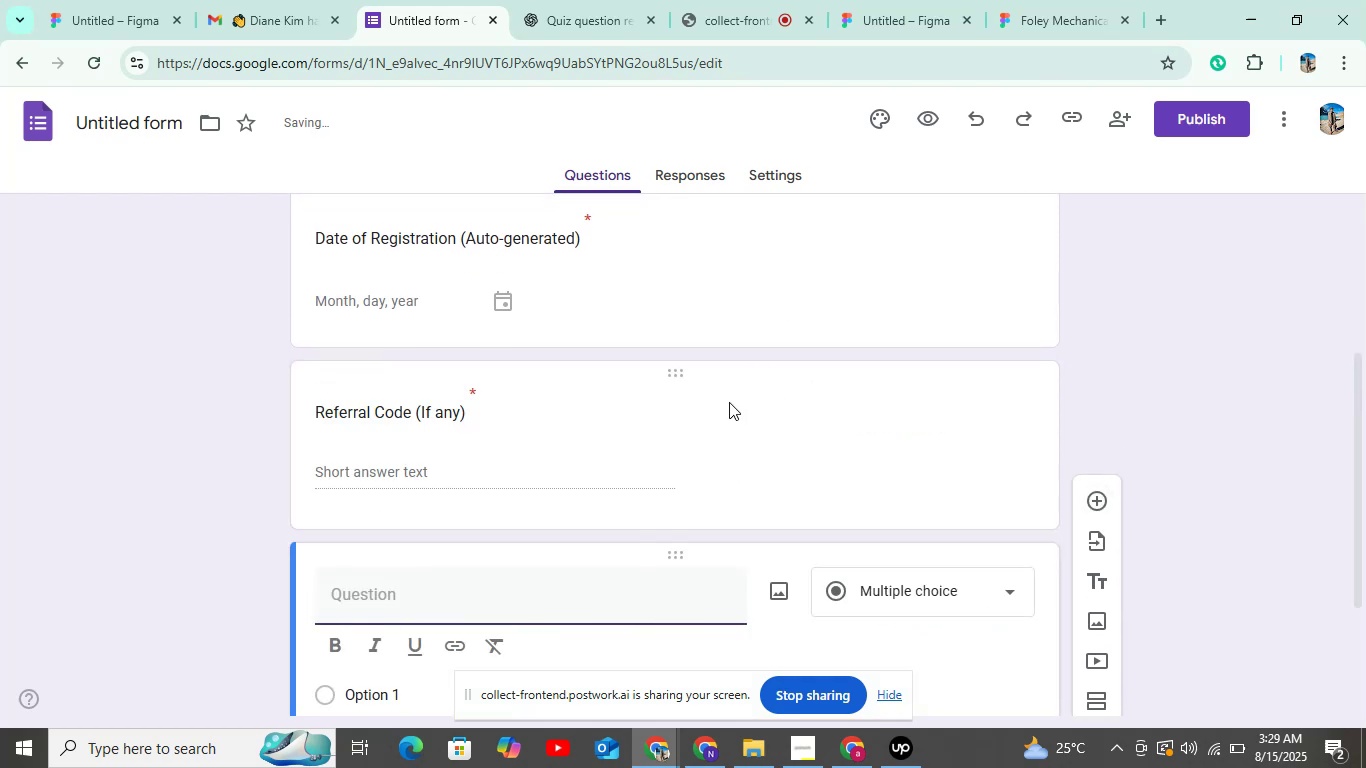 
scroll: coordinate [729, 416], scroll_direction: up, amount: 1.0
 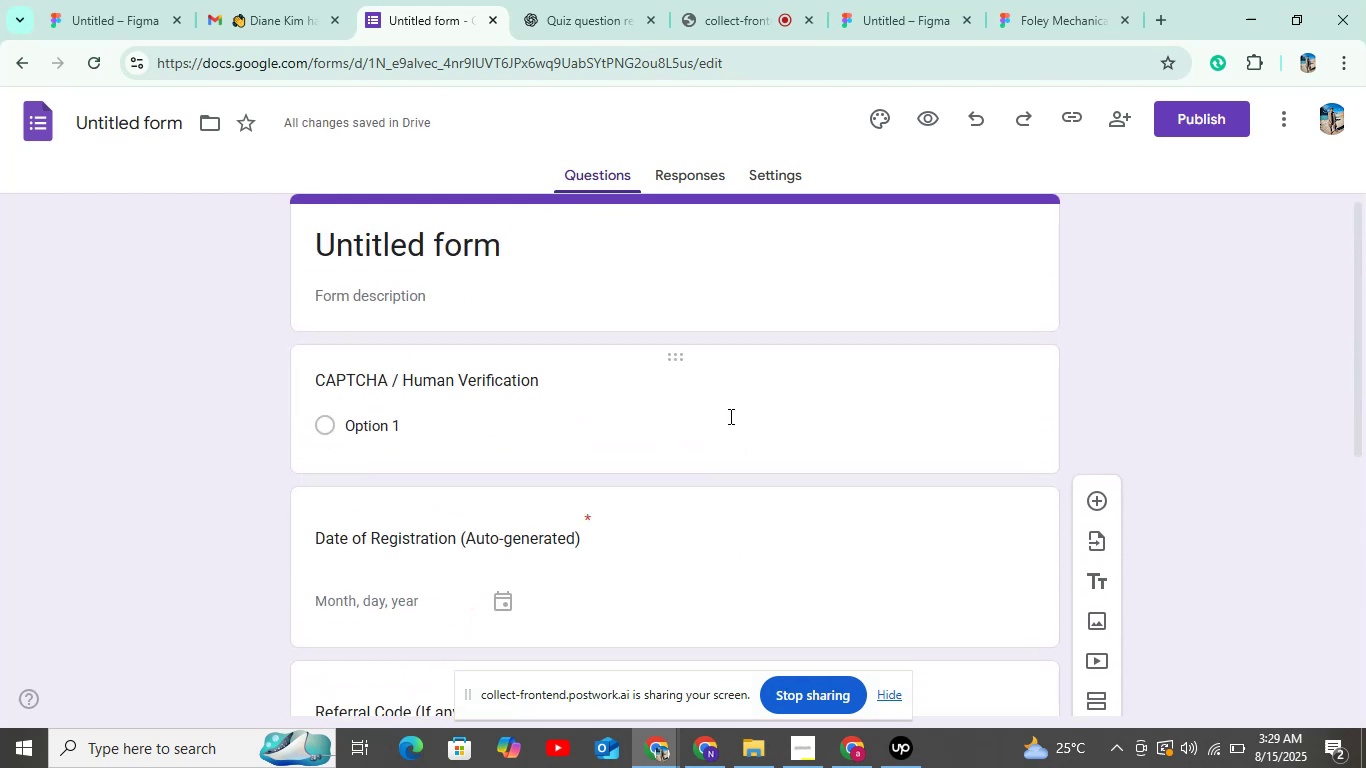 
scroll: coordinate [729, 416], scroll_direction: down, amount: 4.0
 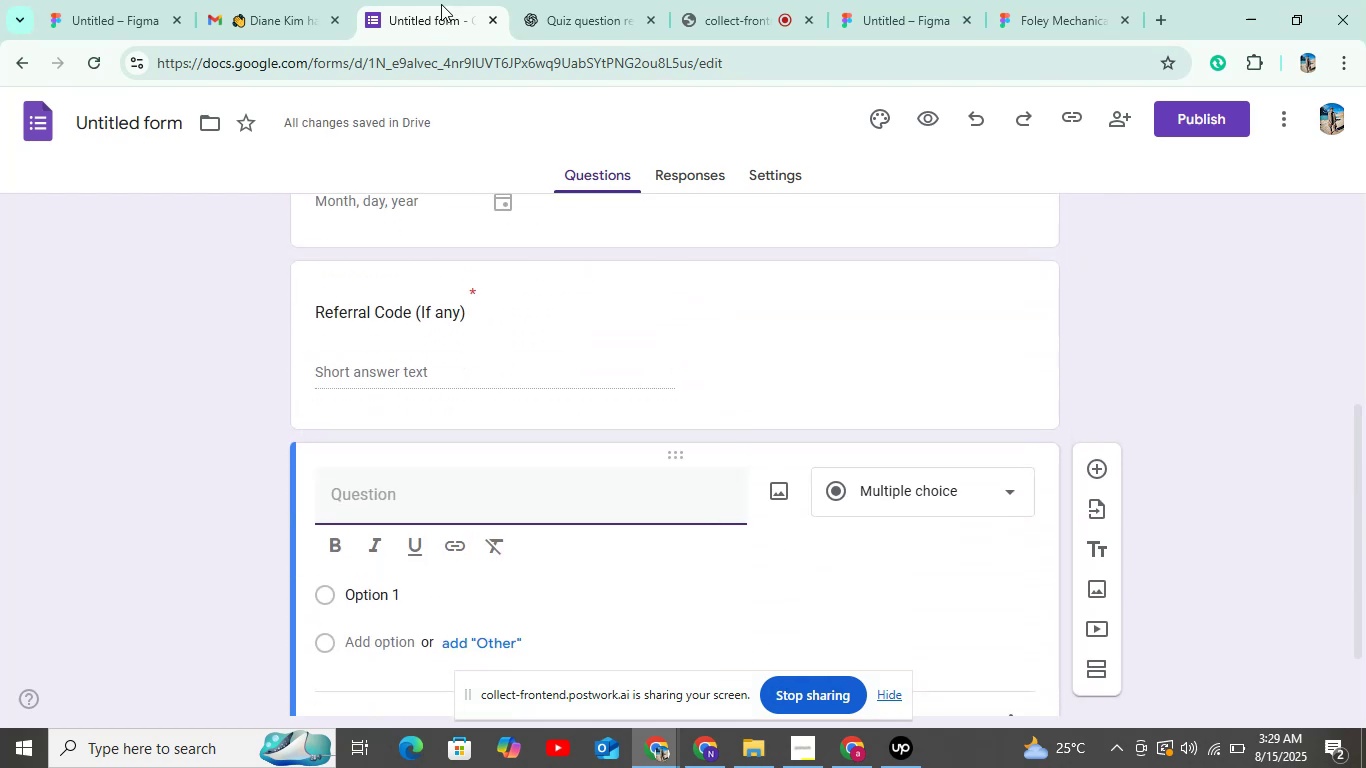 
left_click([532, 8])
 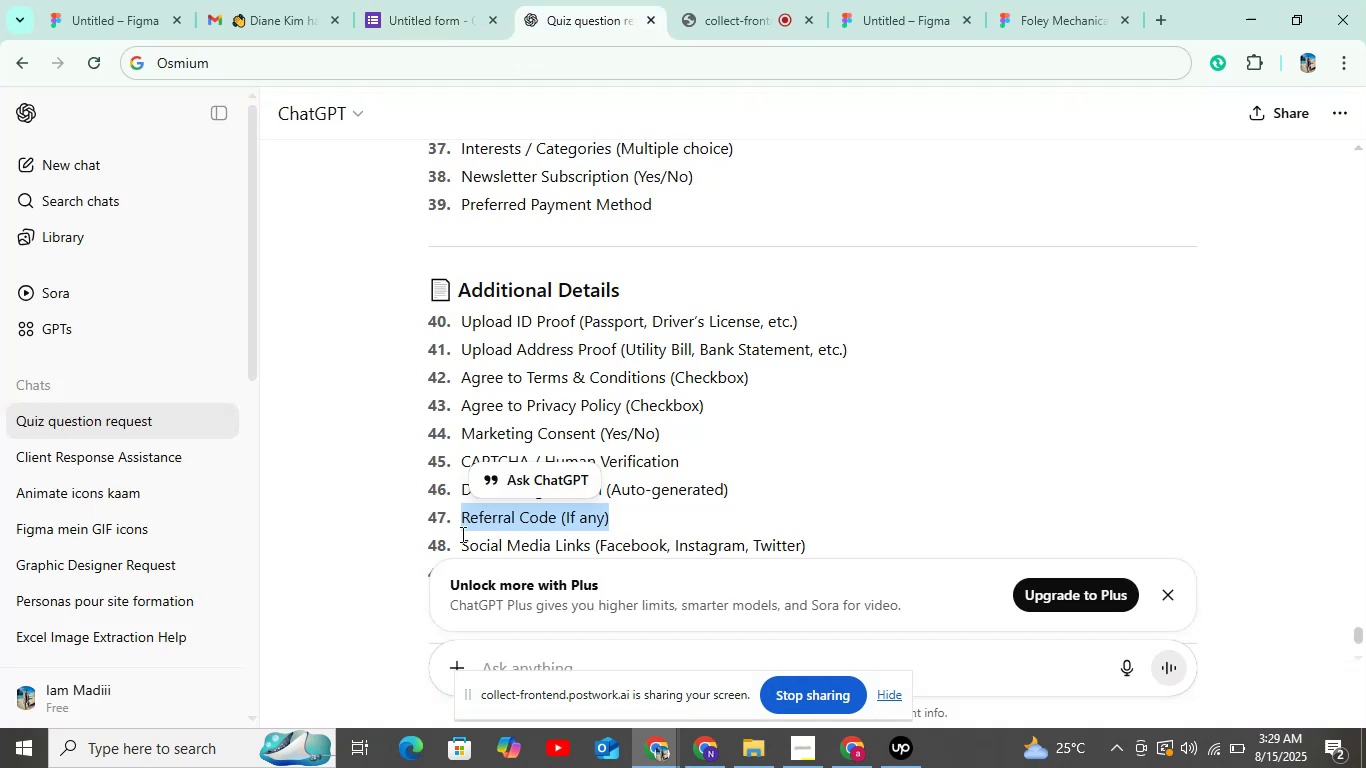 
left_click_drag(start_coordinate=[458, 547], to_coordinate=[897, 547])
 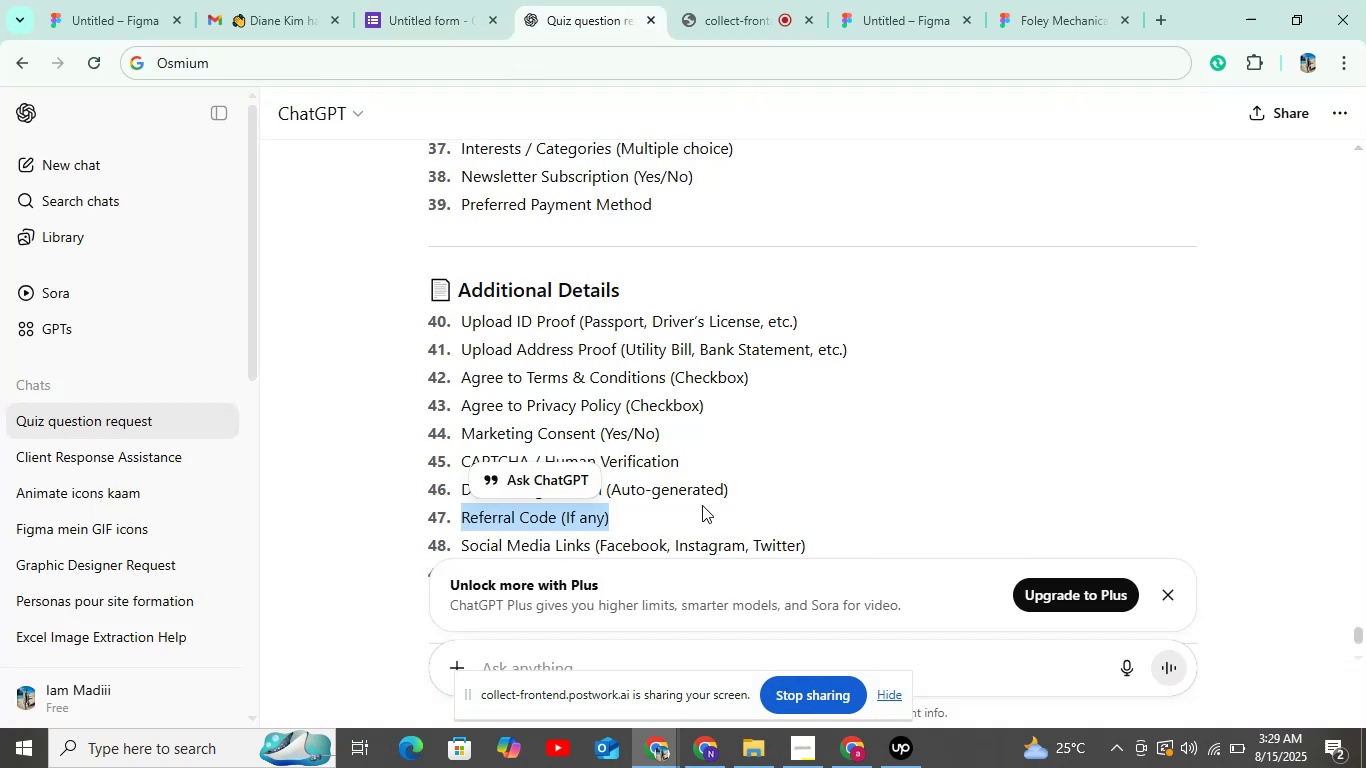 
scroll: coordinate [662, 473], scroll_direction: down, amount: 2.0
 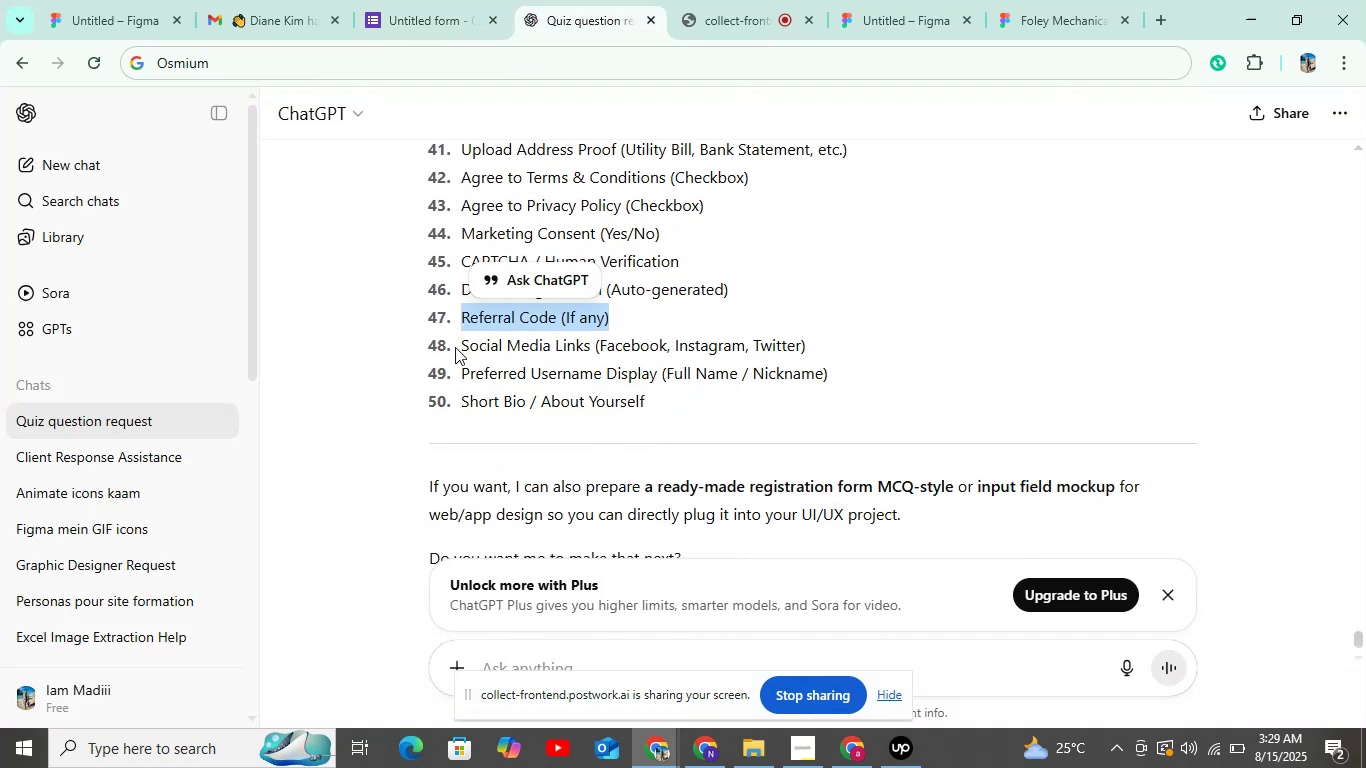 
left_click_drag(start_coordinate=[462, 340], to_coordinate=[881, 339])
 